 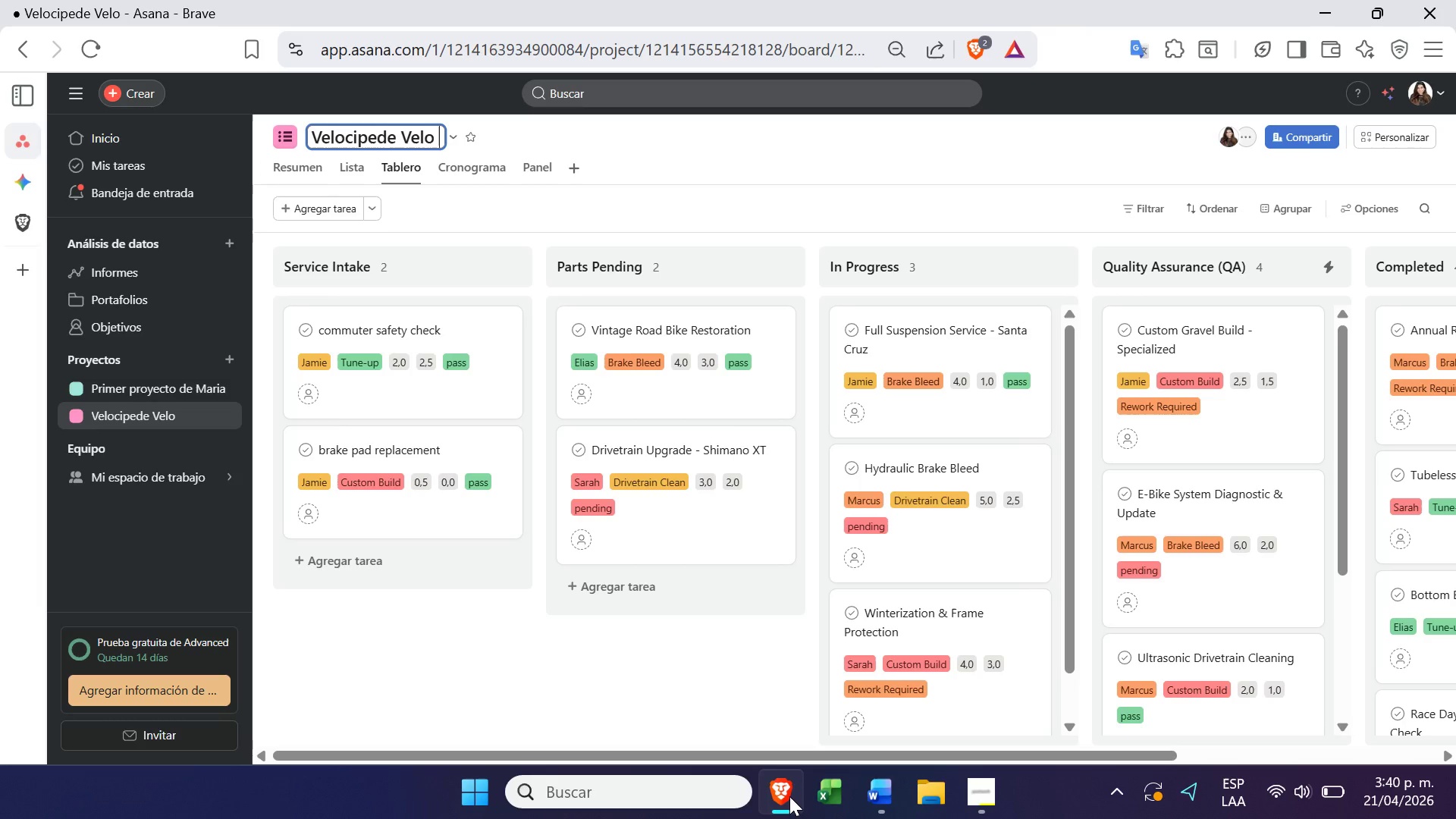 
left_click([341, 178])
 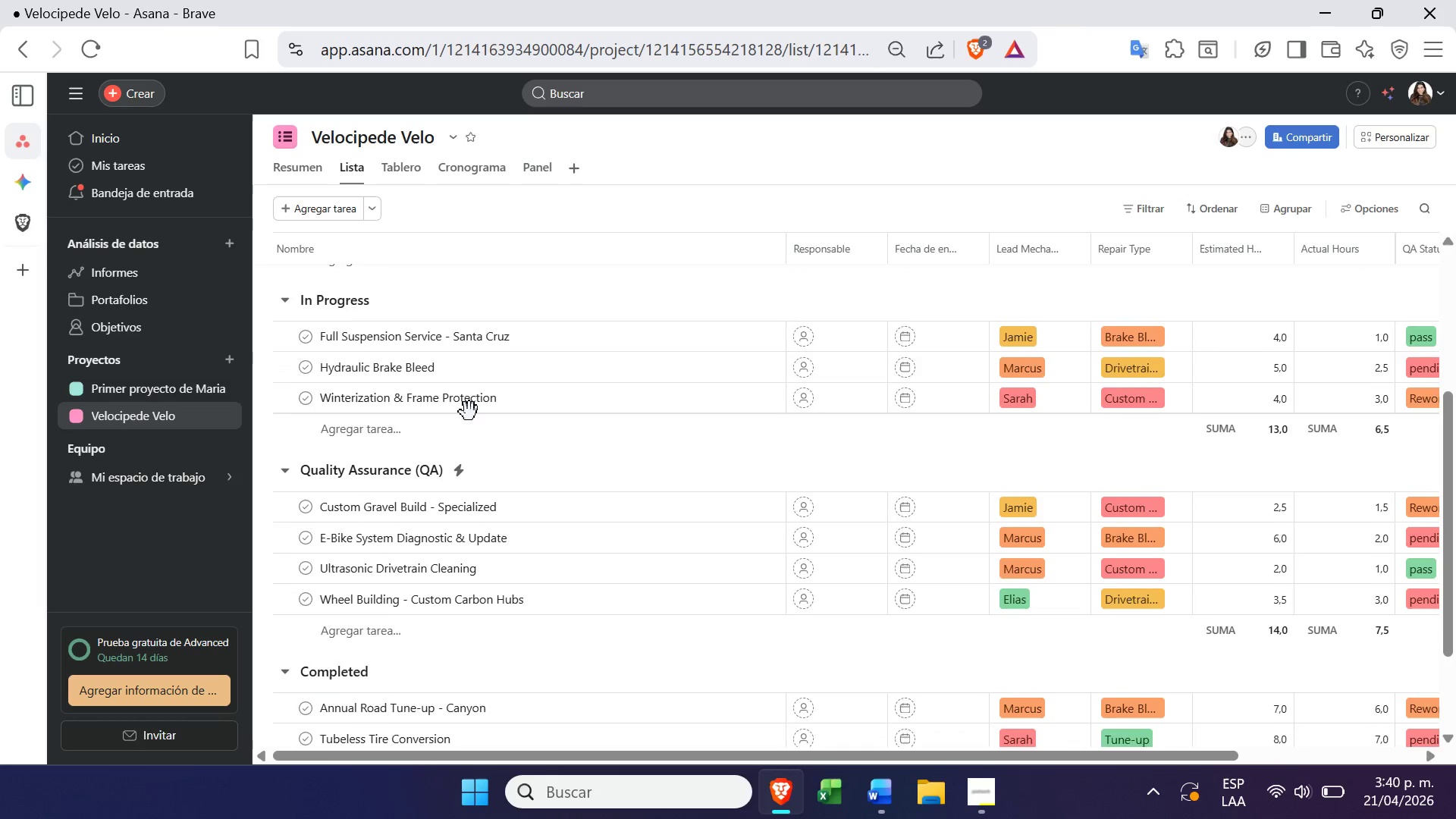 
wait(5.55)
 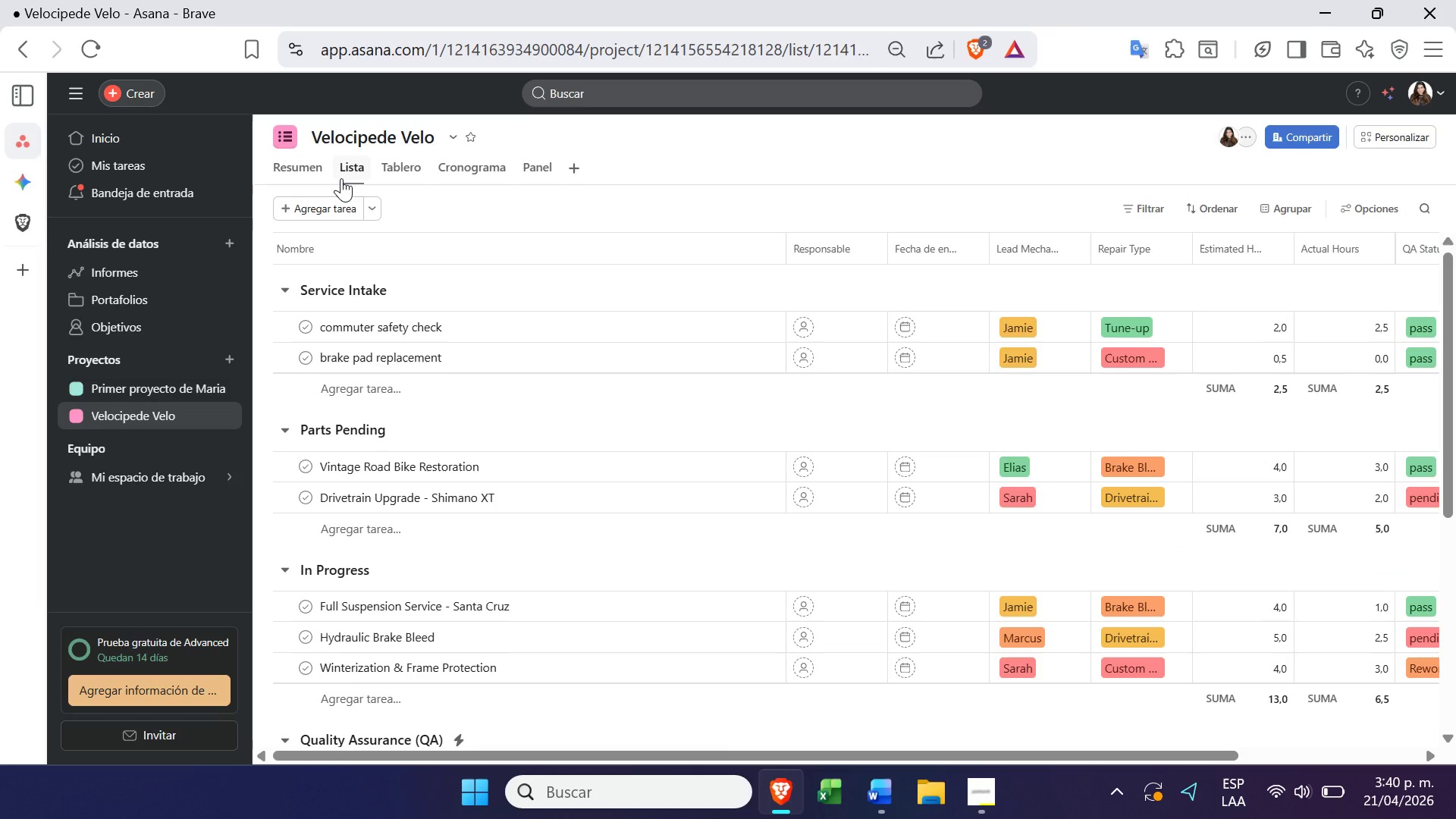 
left_click([1439, 53])
 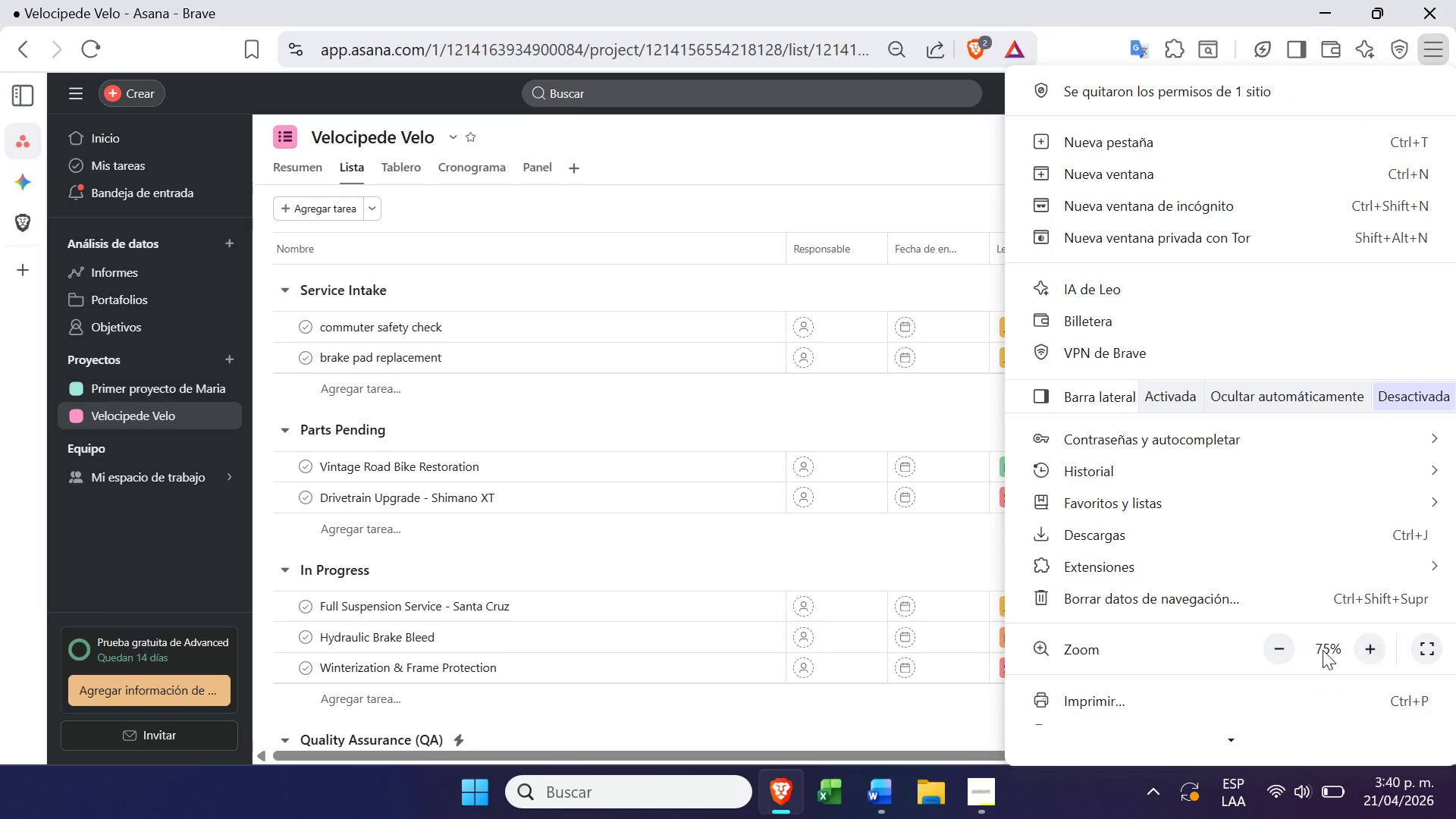 
left_click([1276, 648])
 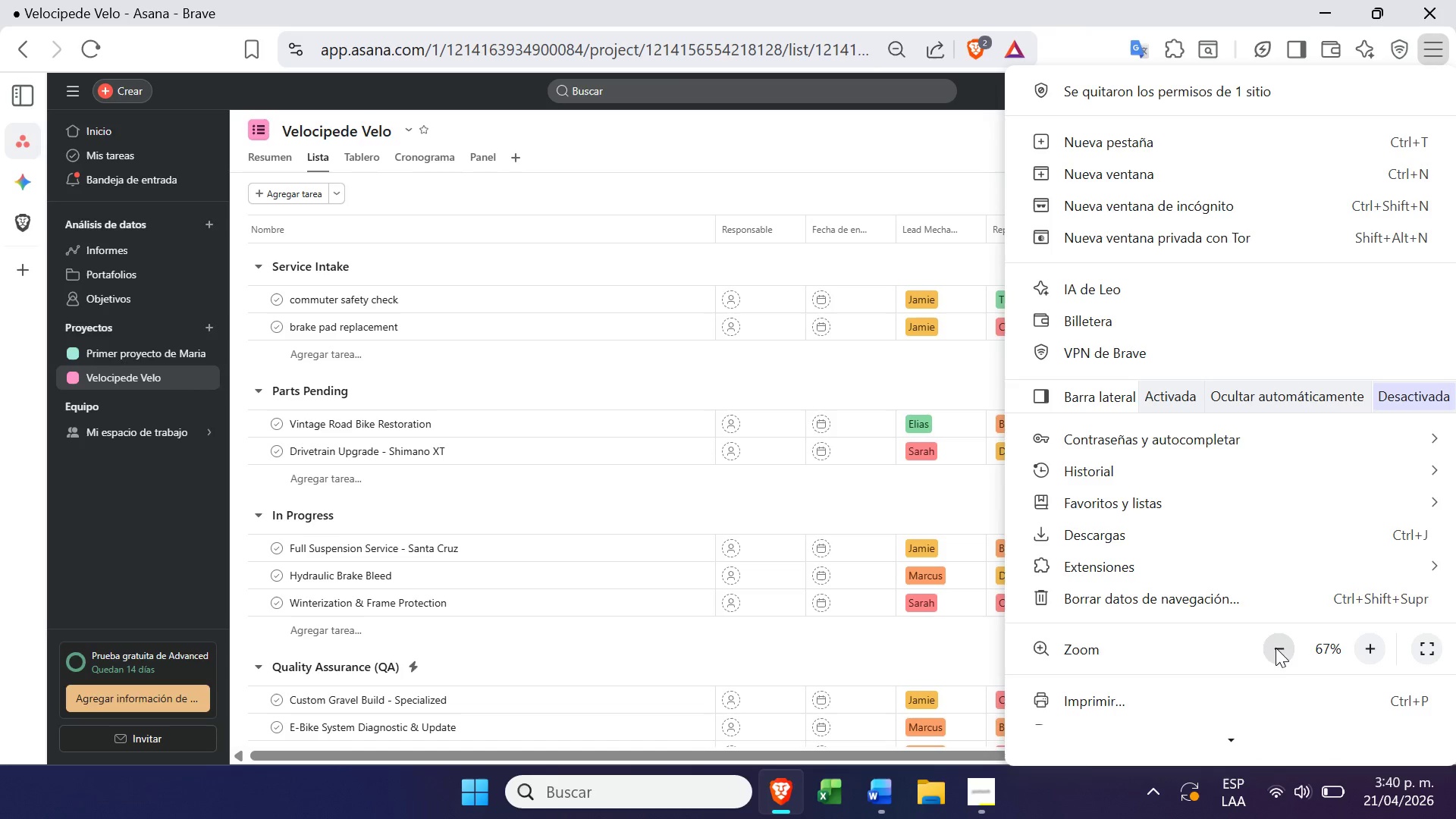 
wait(5.25)
 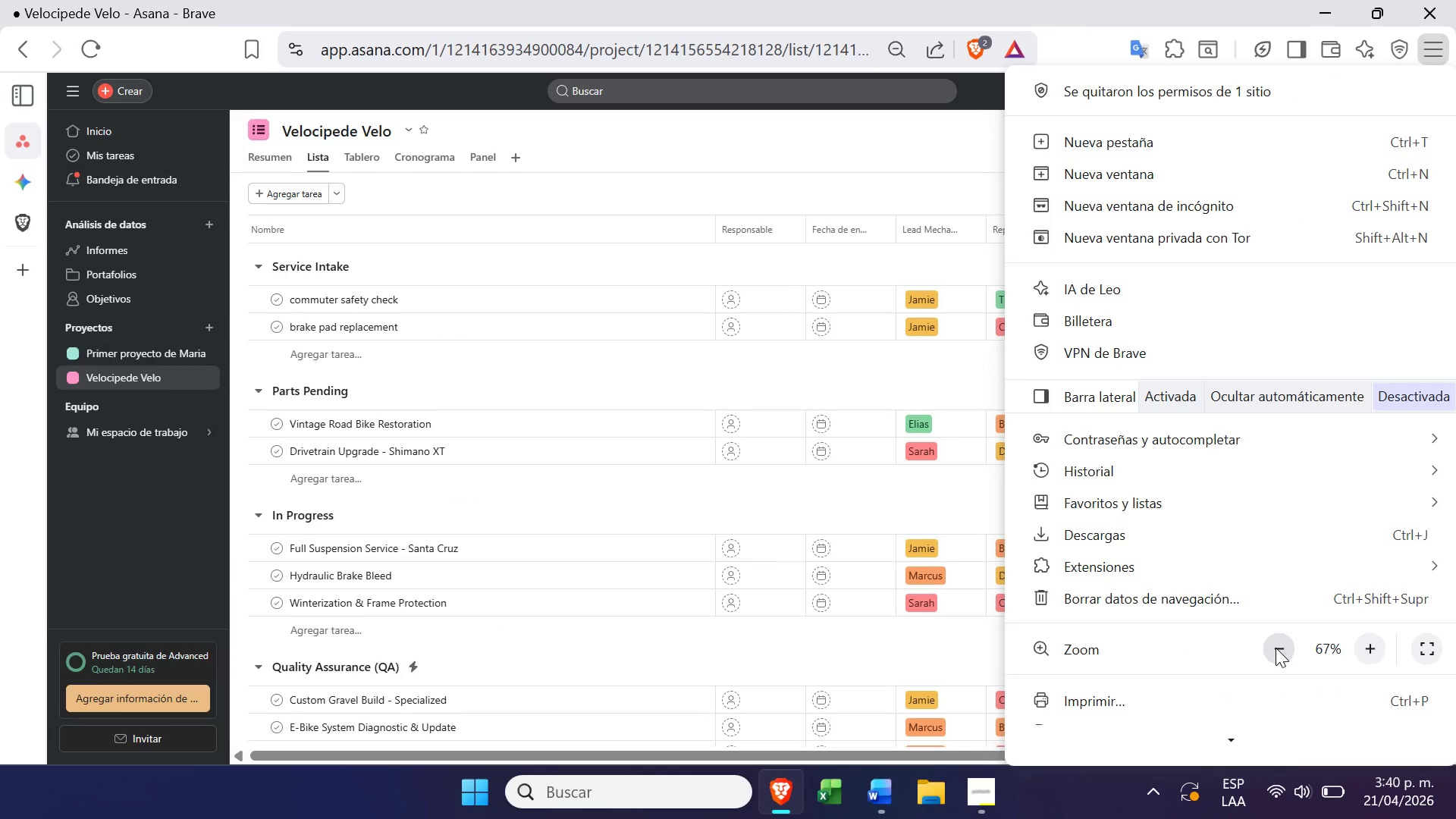 
left_click([630, 288])
 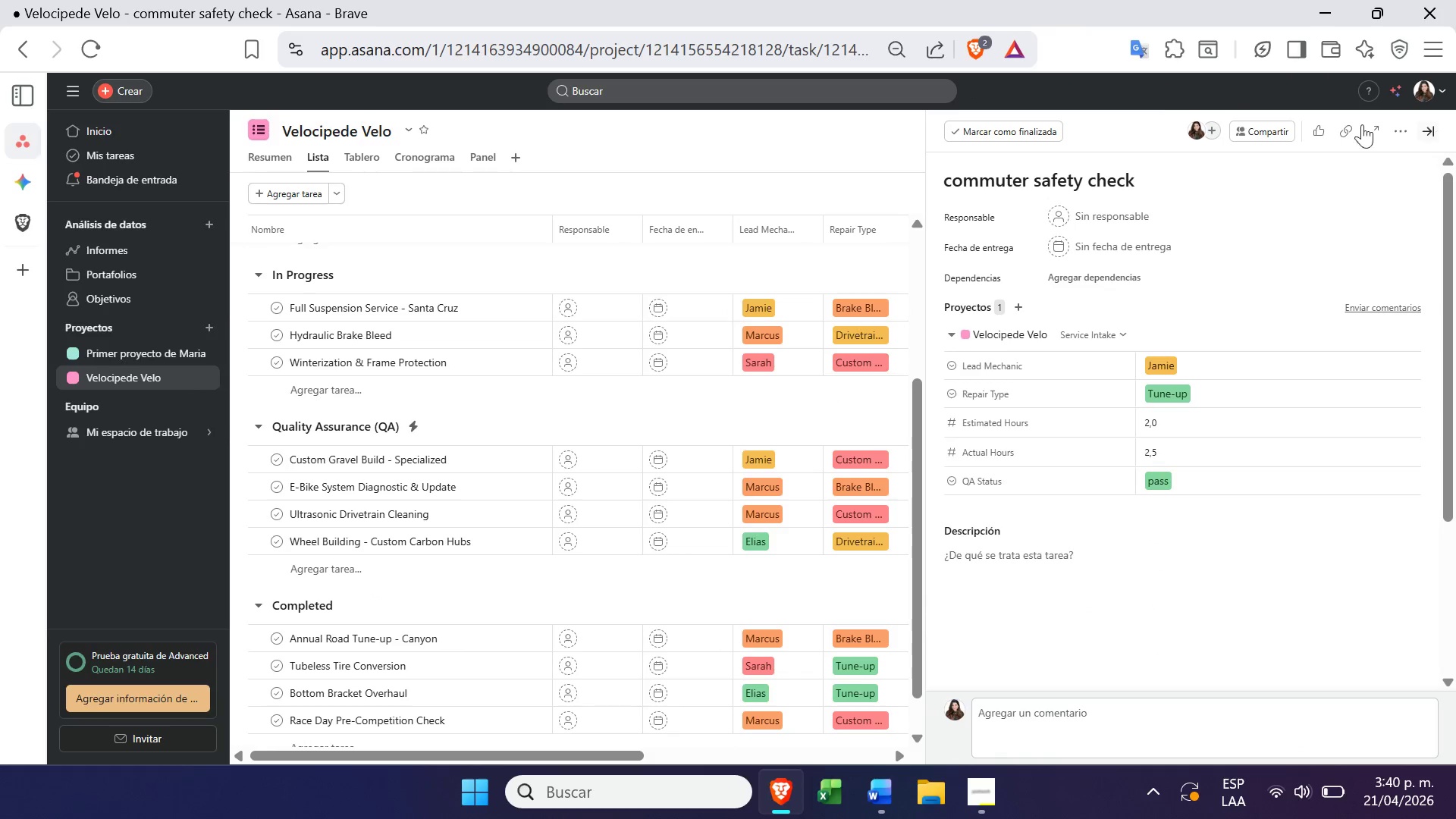 
left_click([805, 131])
 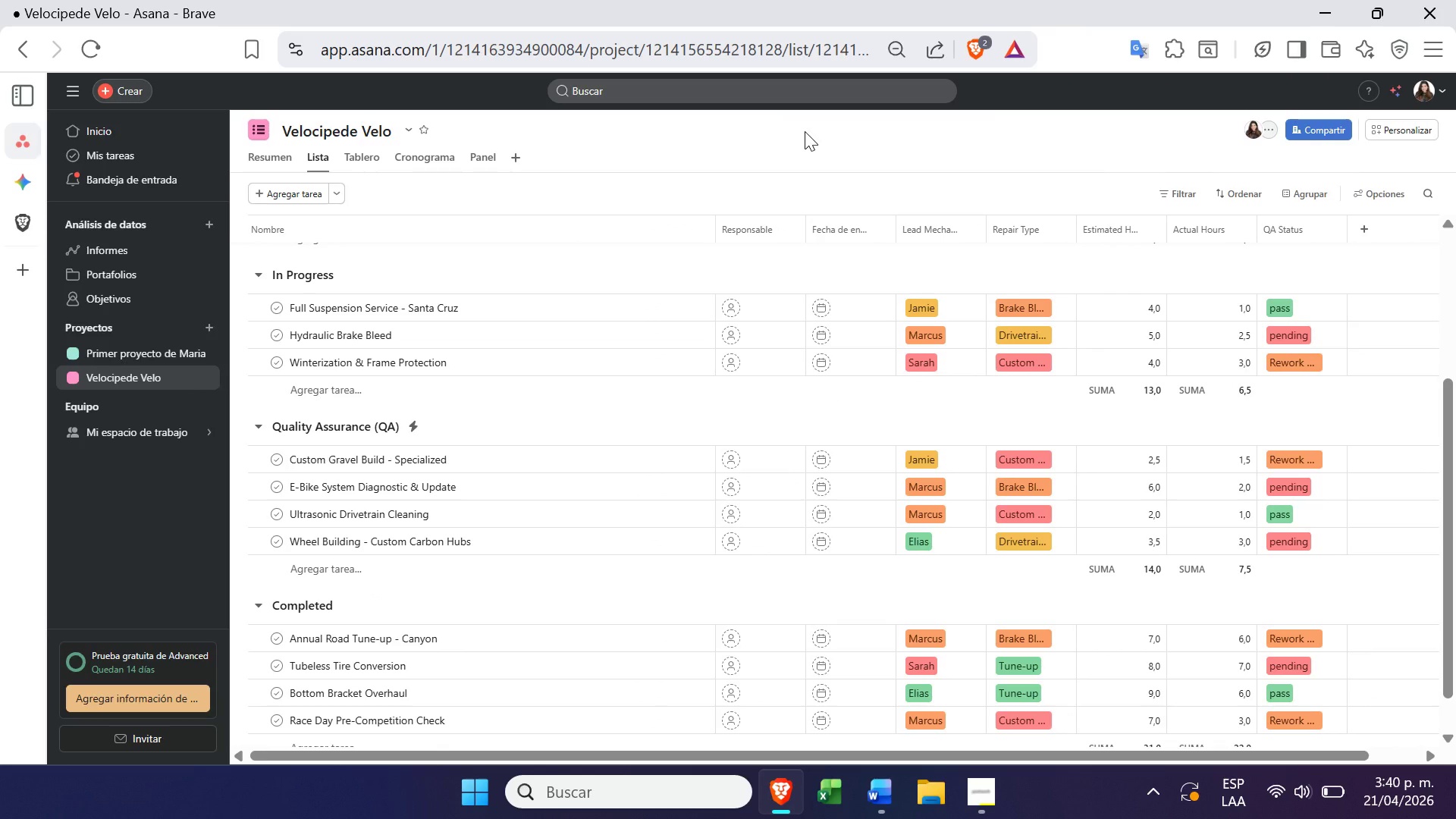 
wait(11.69)
 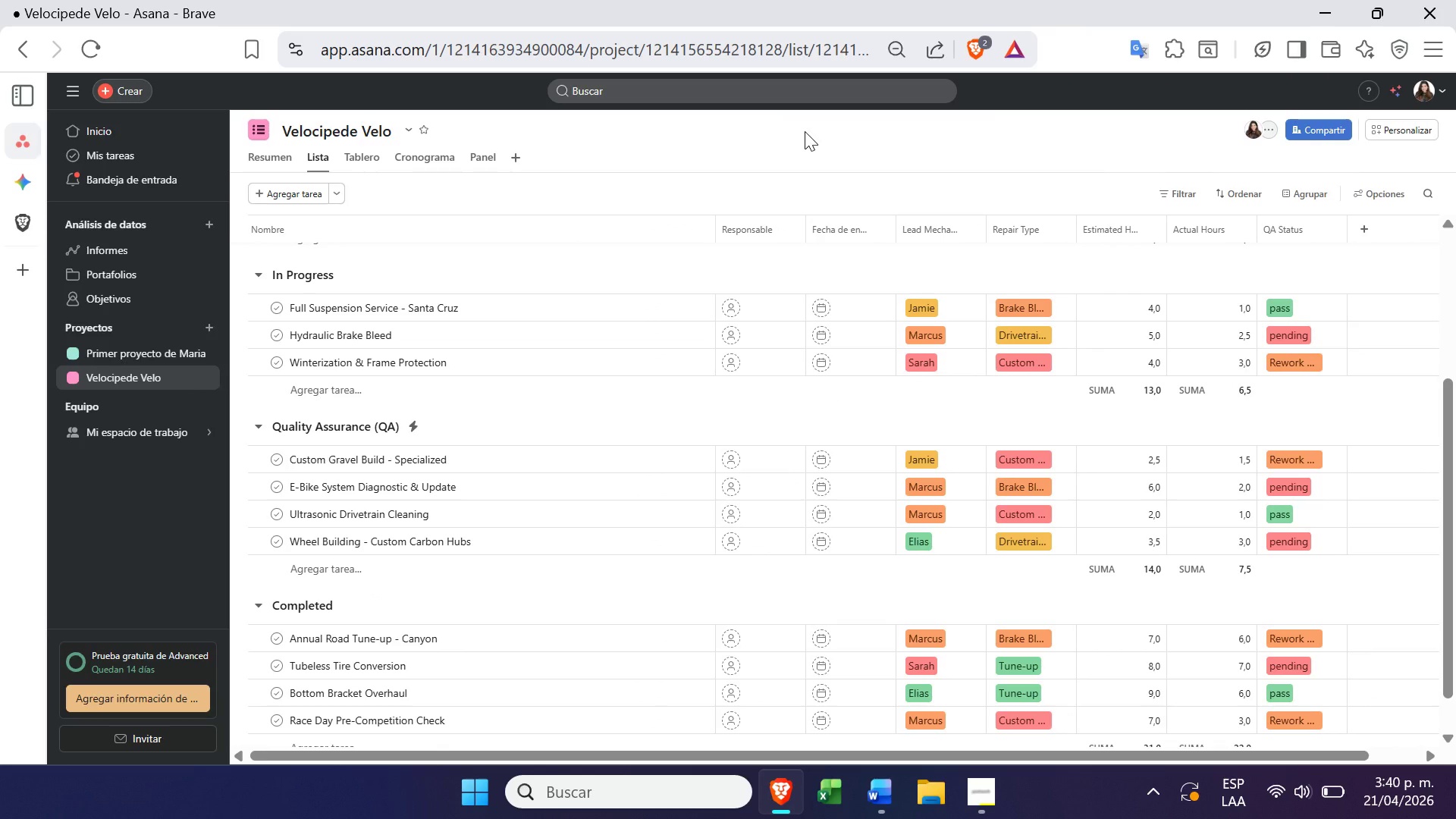 
left_click([1450, 46])
 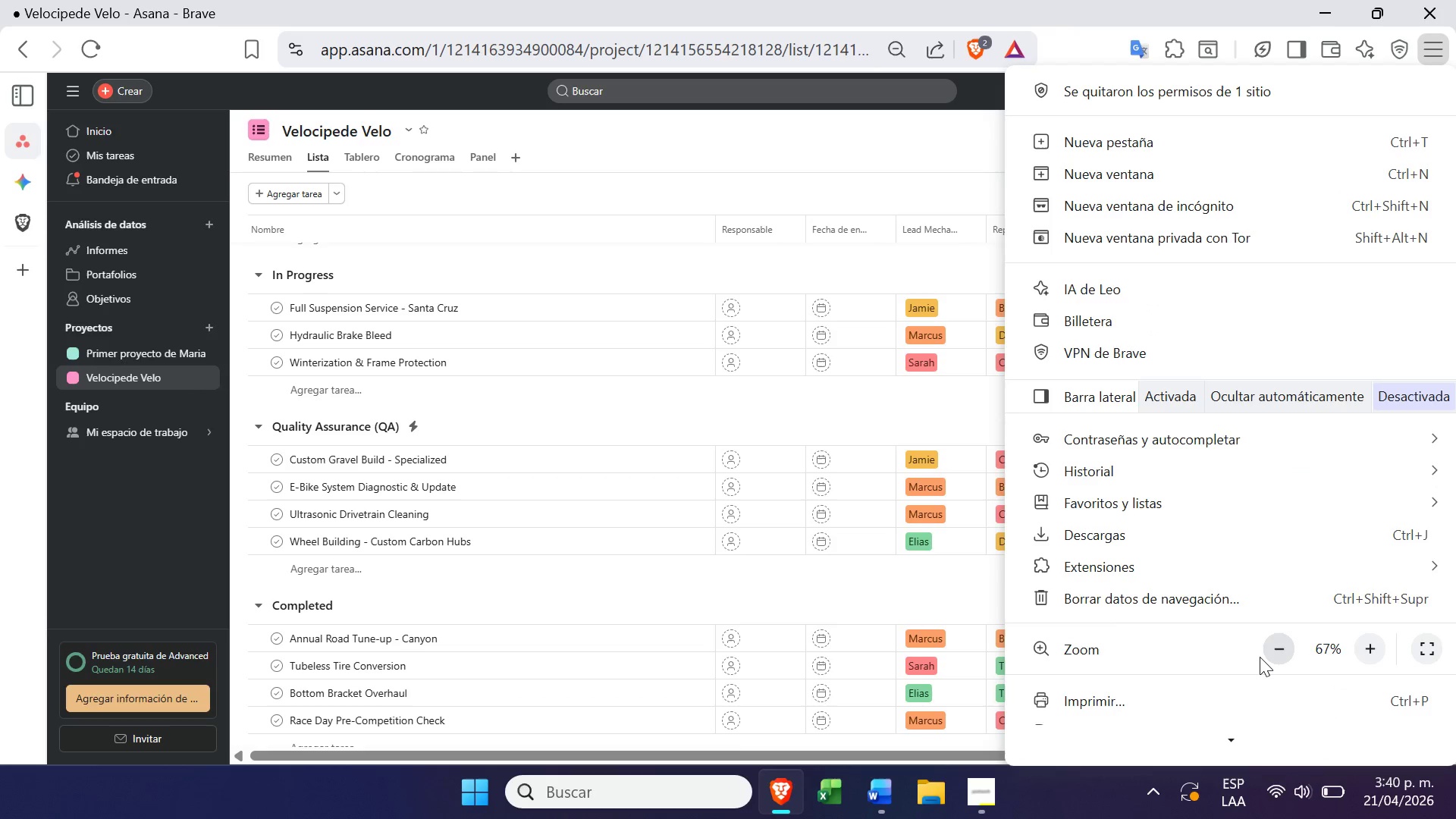 
left_click([1264, 654])
 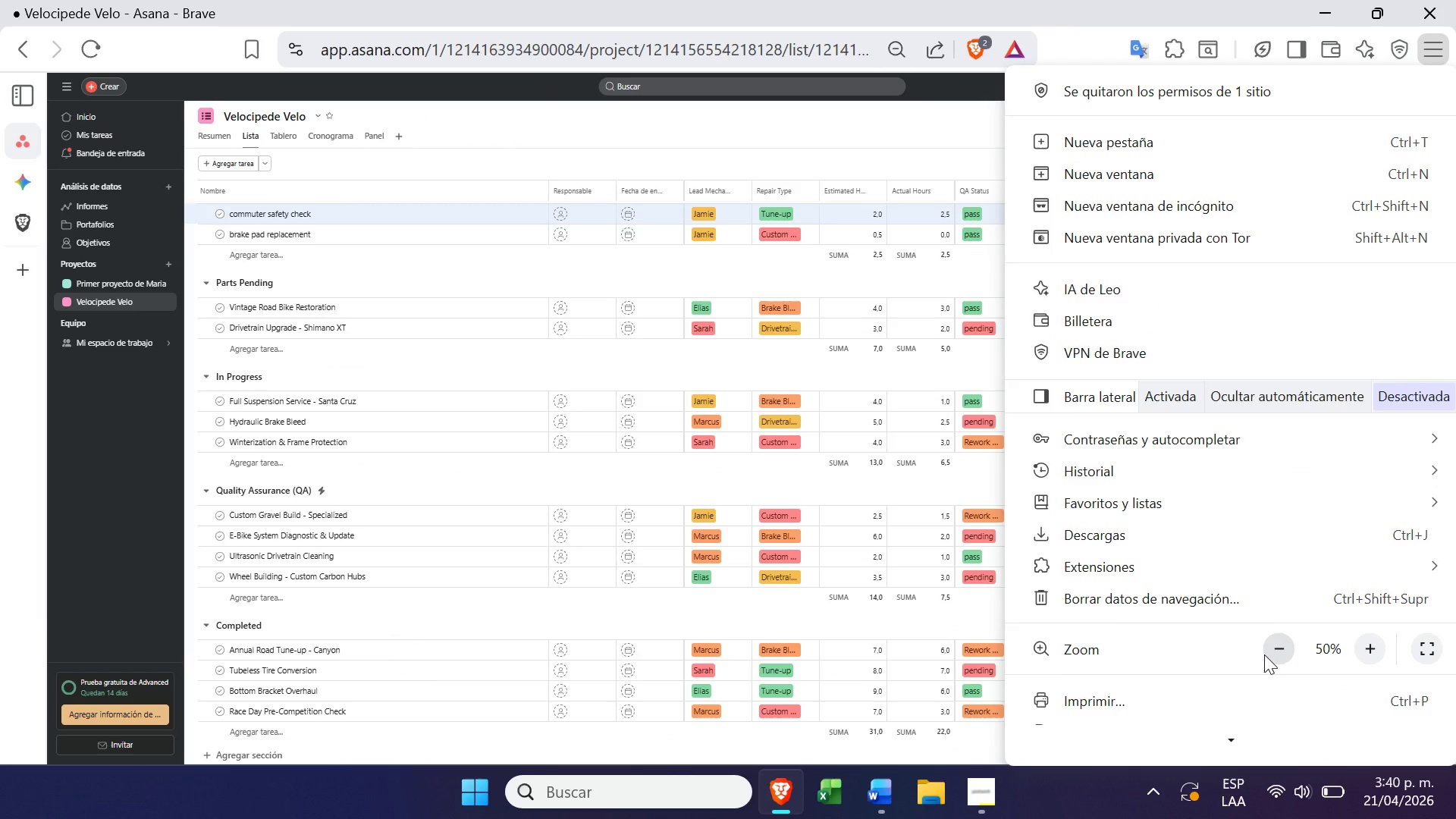 
left_click([1264, 654])
 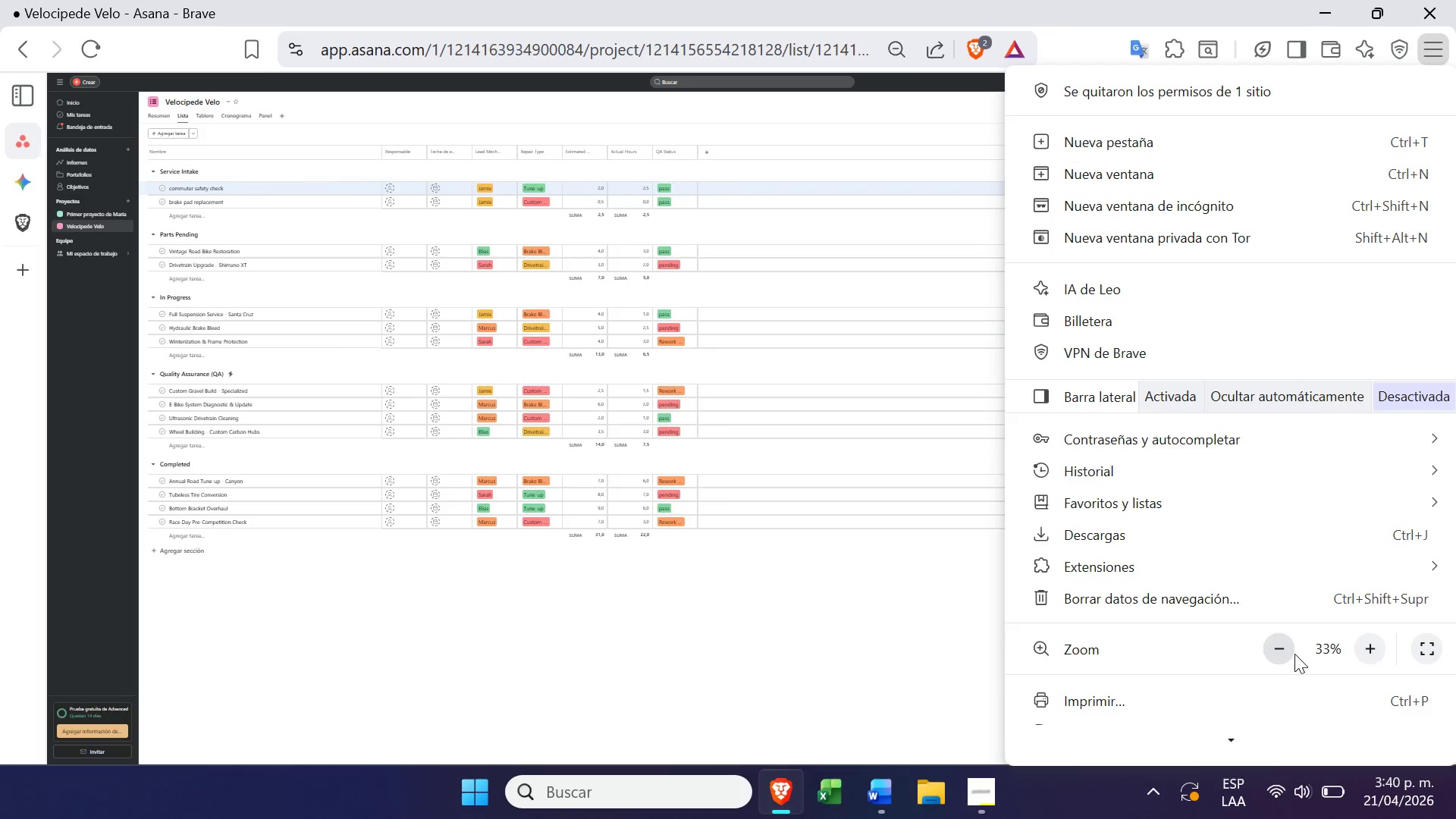 
left_click([1367, 648])
 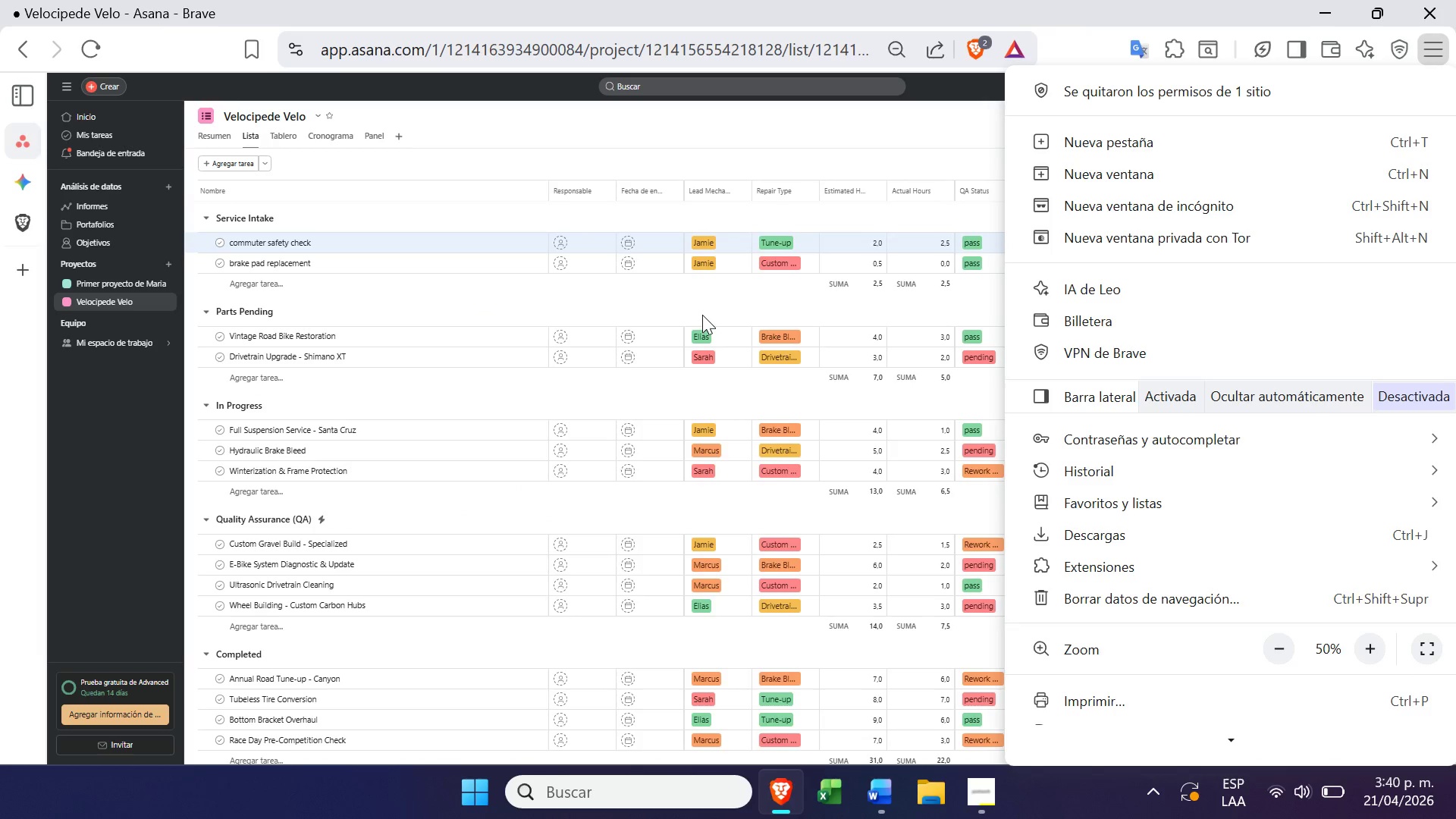 
left_click([877, 142])
 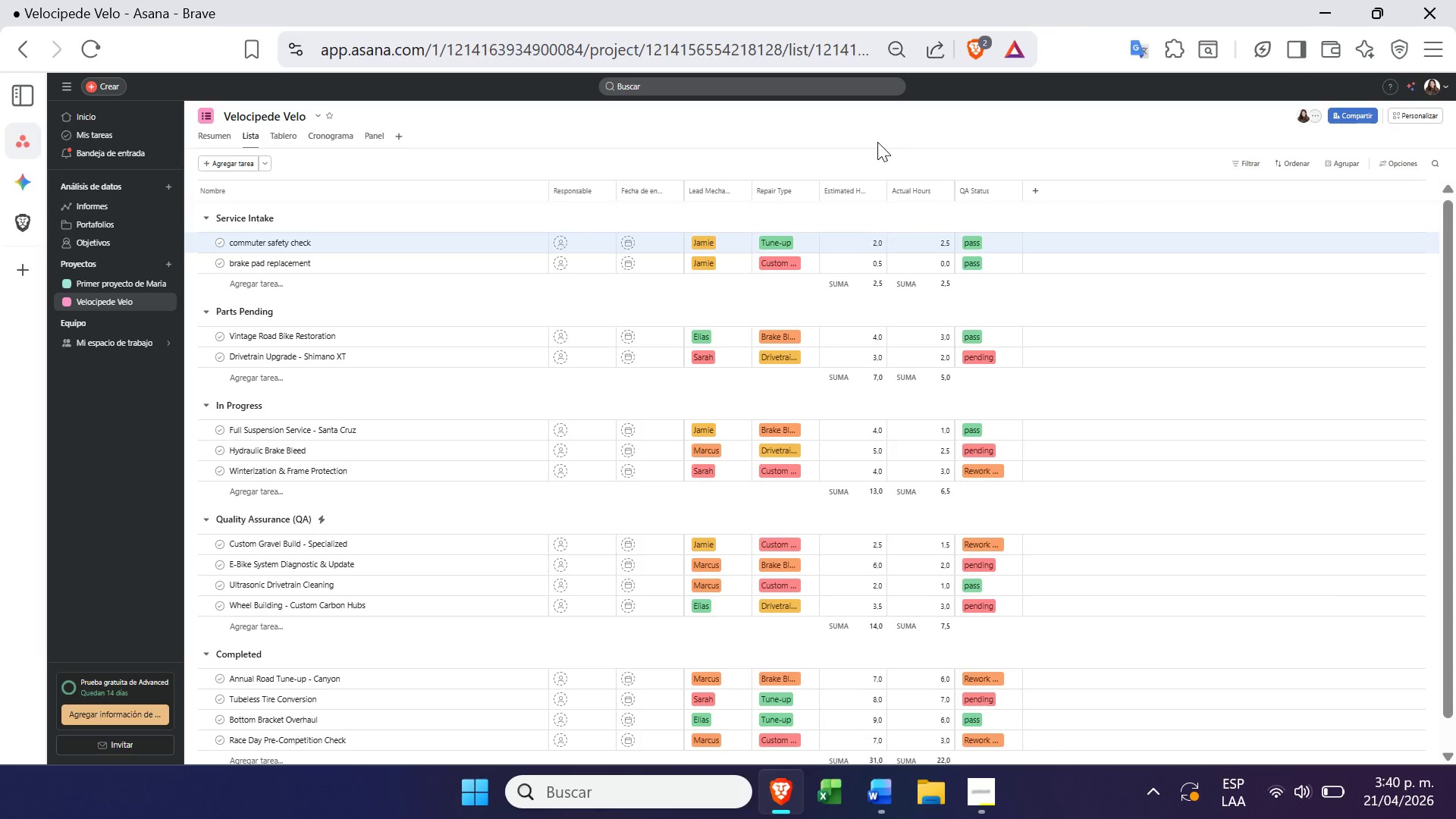 
wait(9.84)
 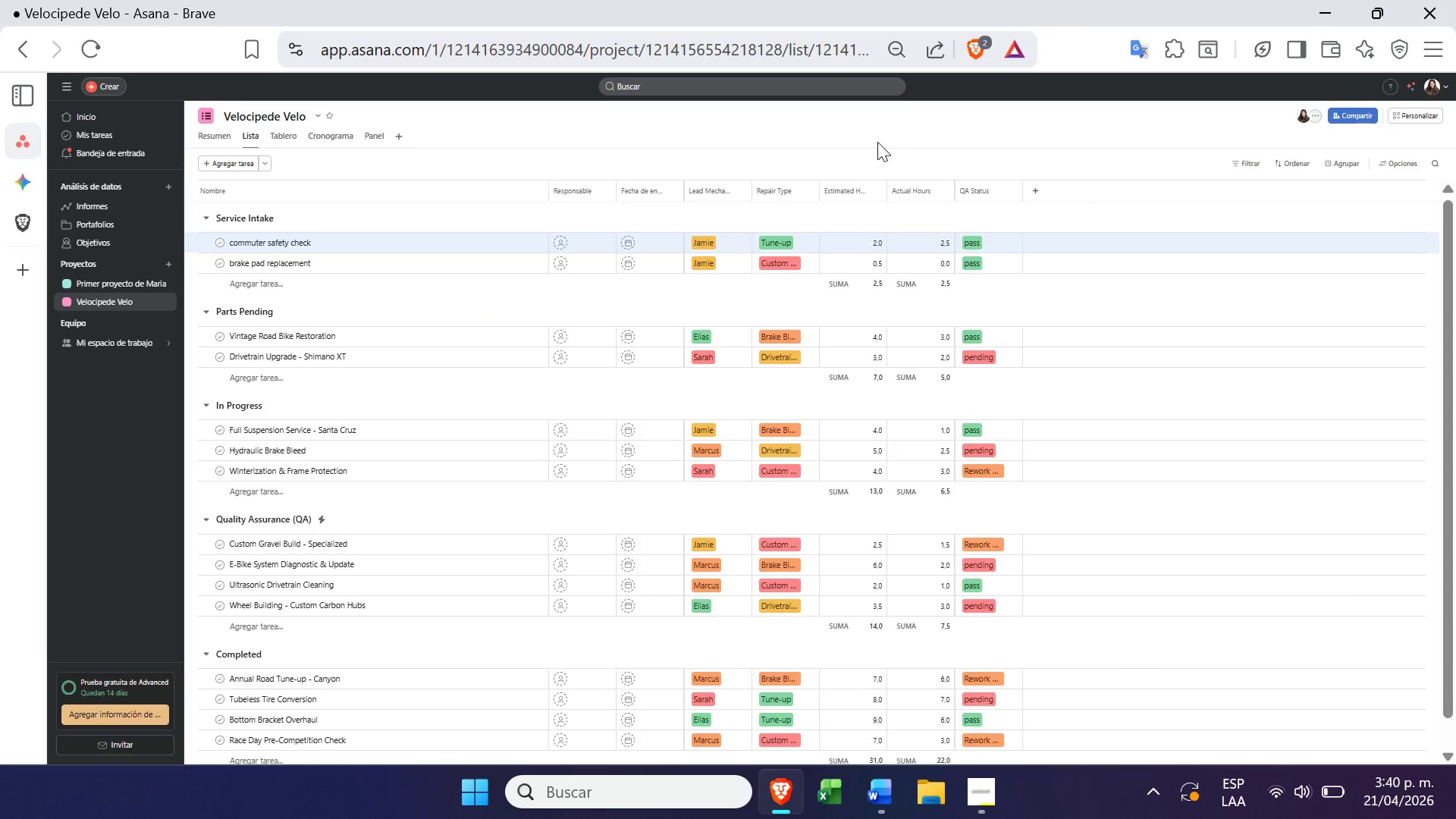 
key(PrintScreen)
 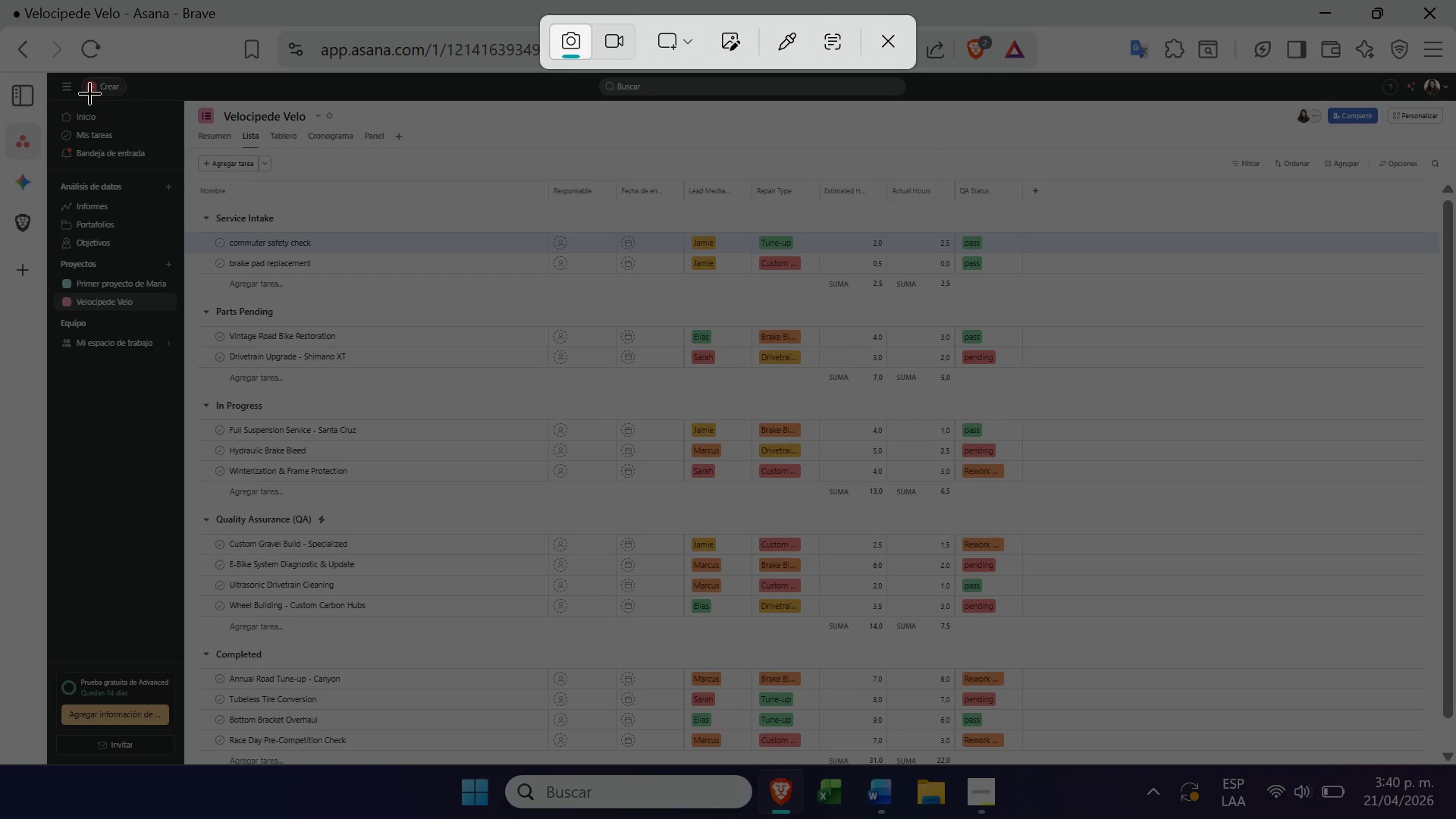 
left_click_drag(start_coordinate=[51, 102], to_coordinate=[1444, 764])
 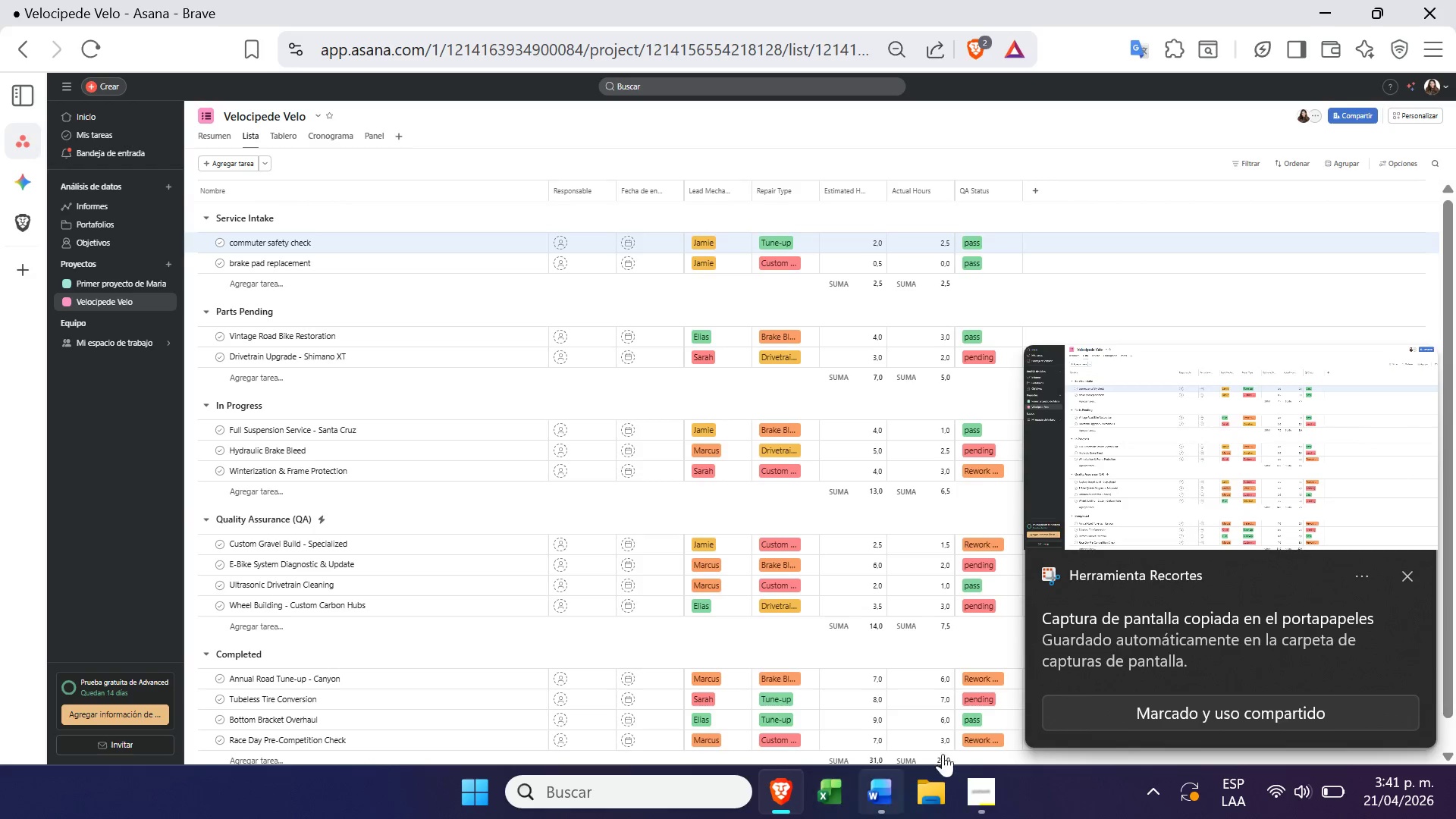 
left_click([867, 796])
 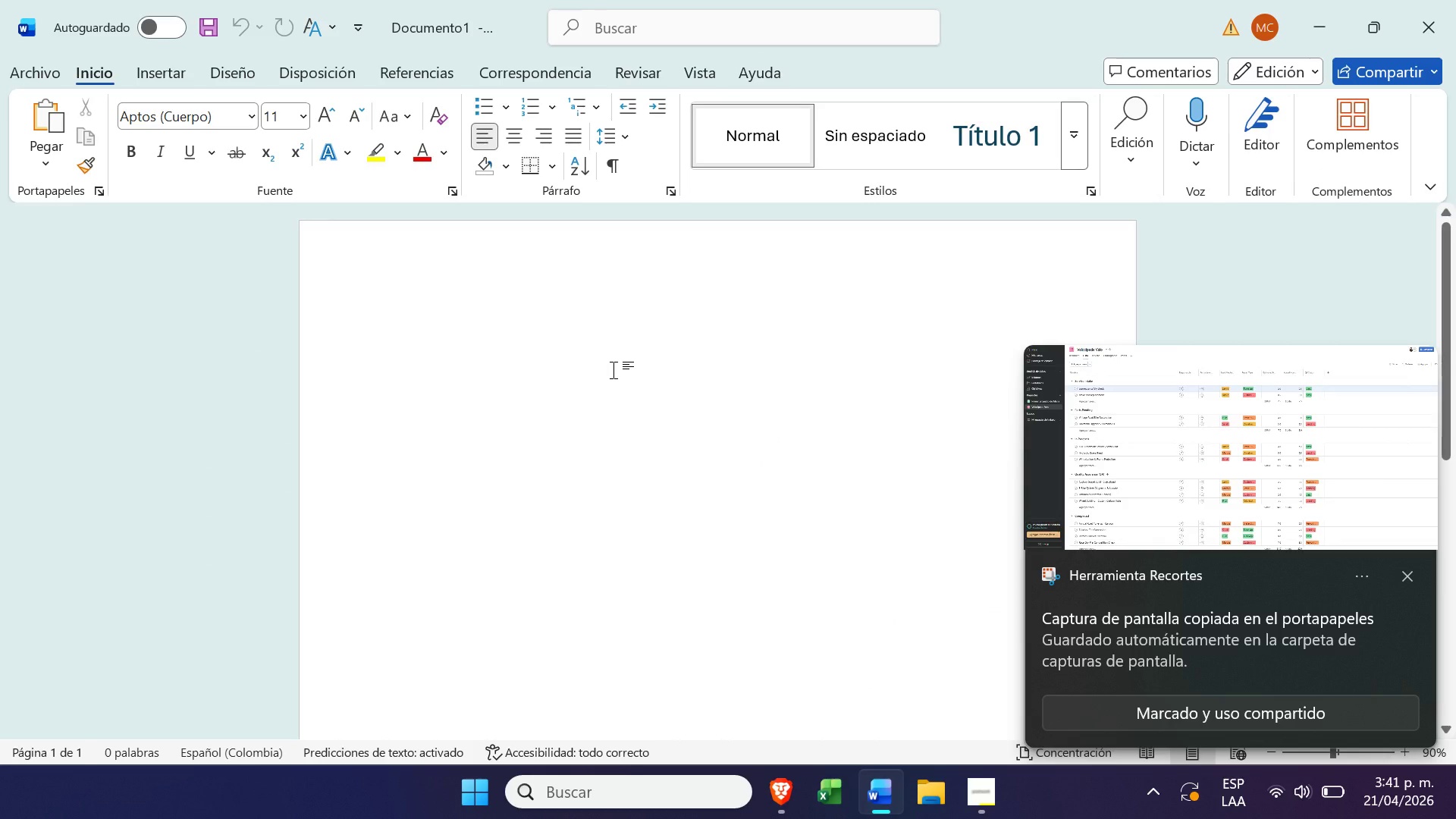 
type(Lisr)
key(Backspace)
key(Backspace)
key(Backspace)
key(Backspace)
 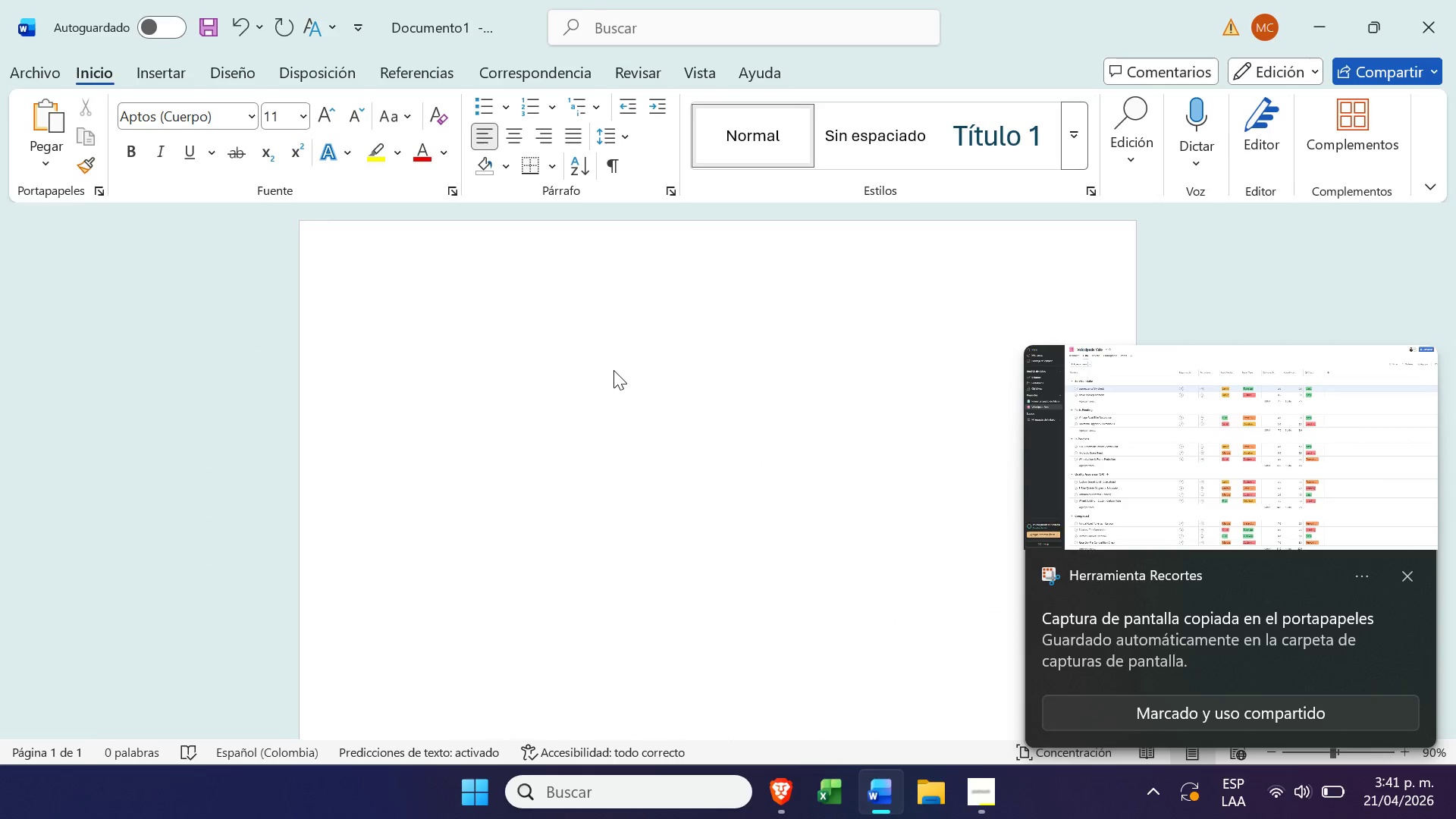 
key(Enter)
 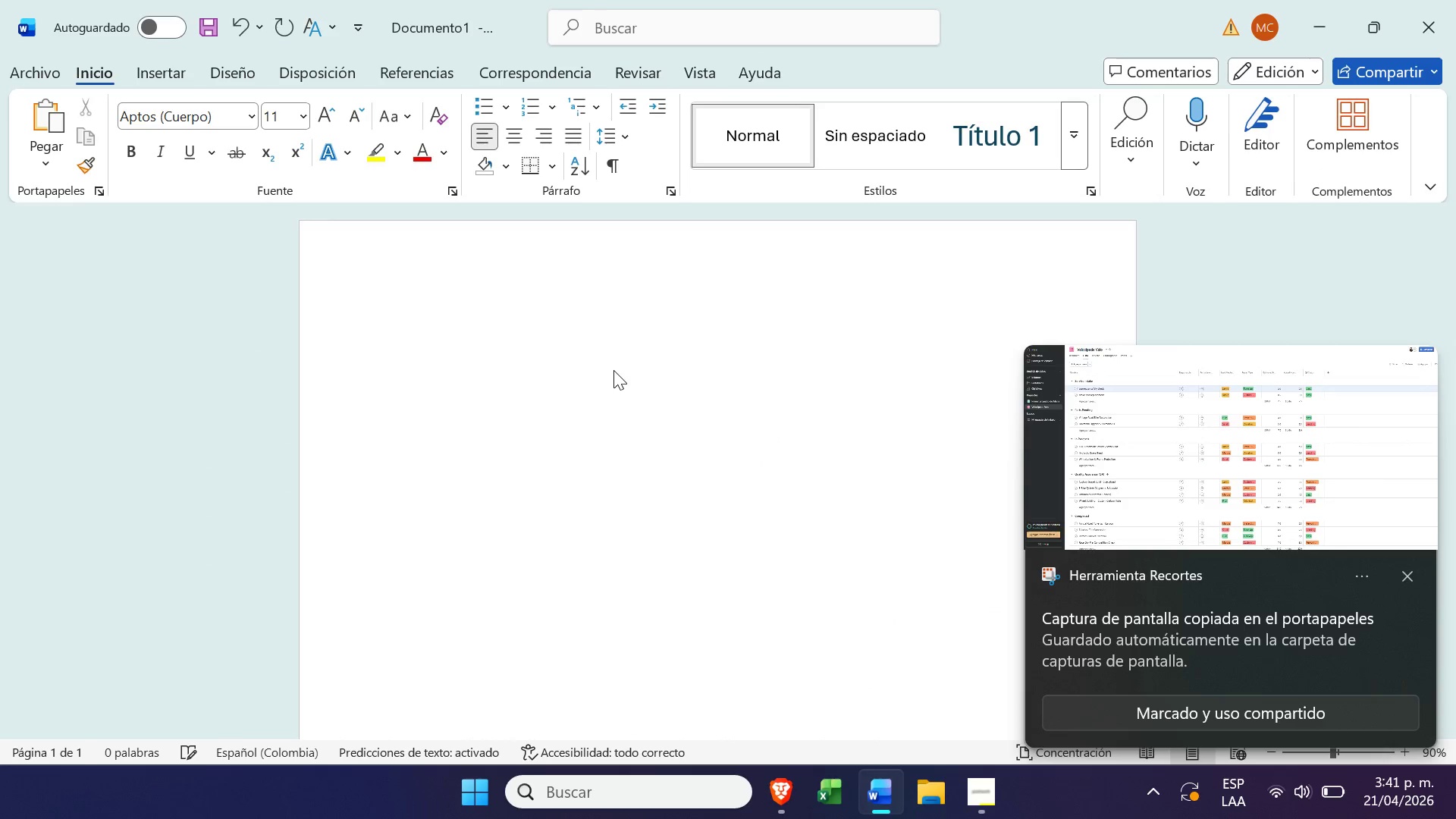 
key(Enter)
 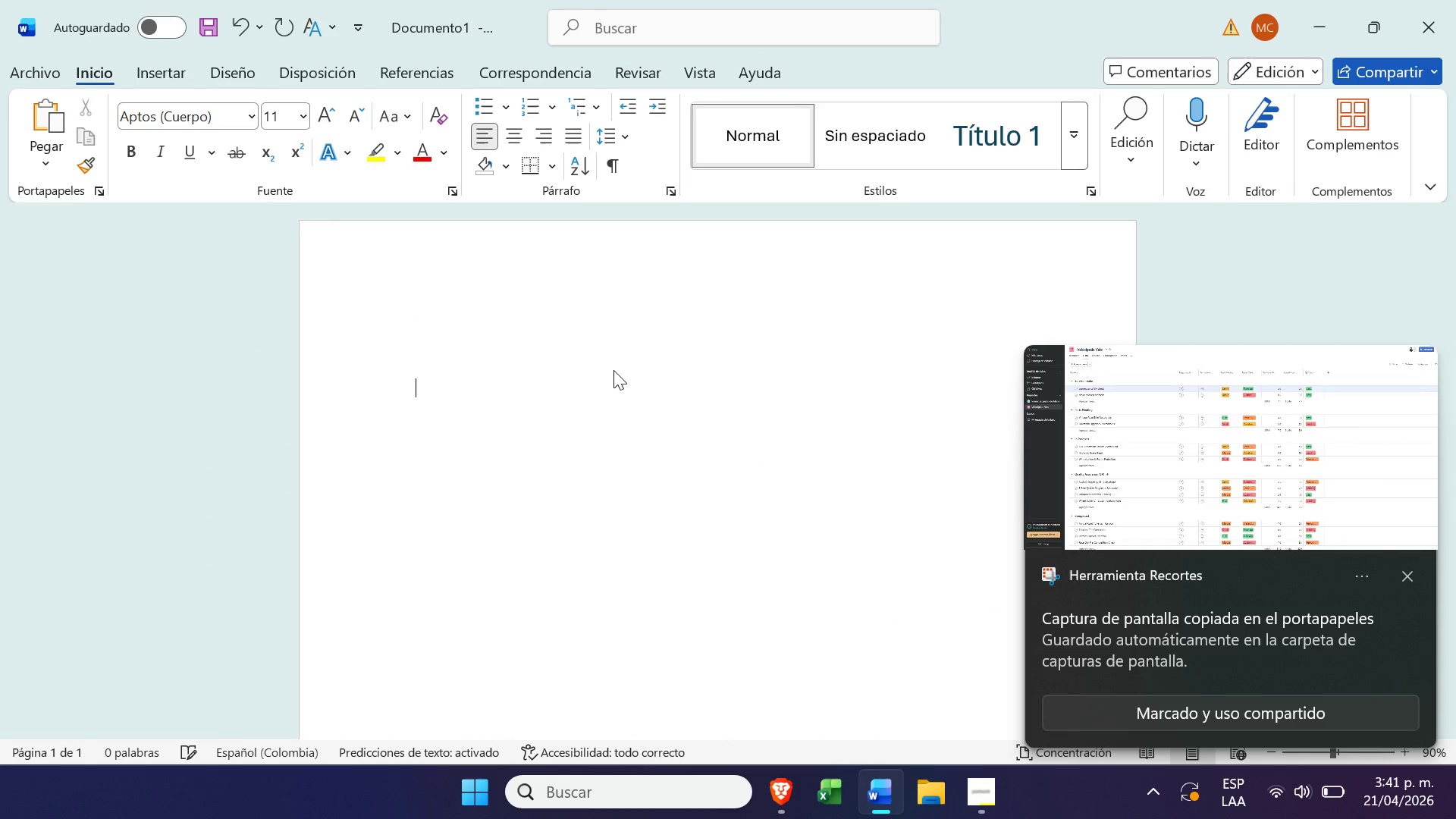 
key(Enter)
 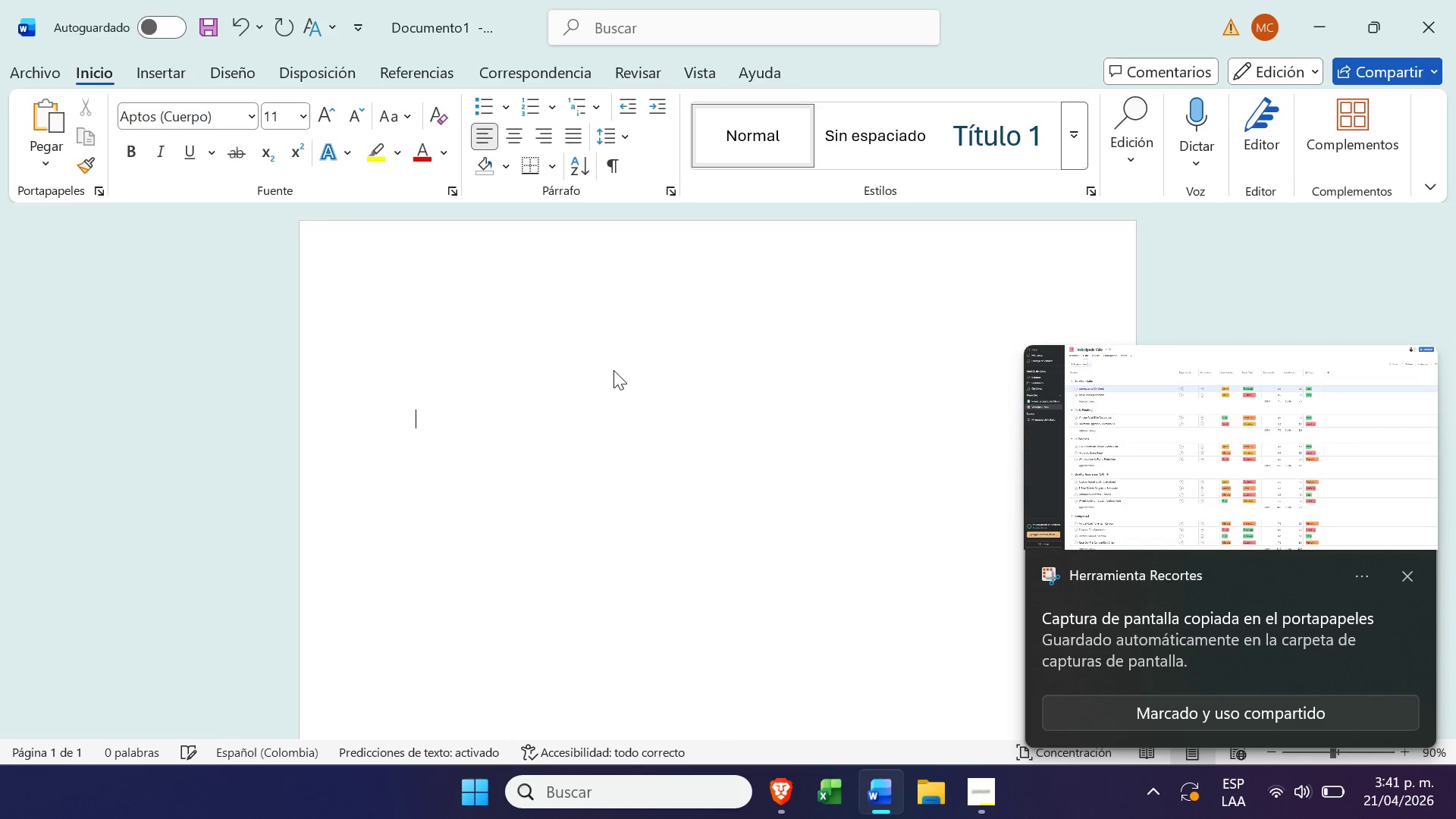 
key(Enter)
 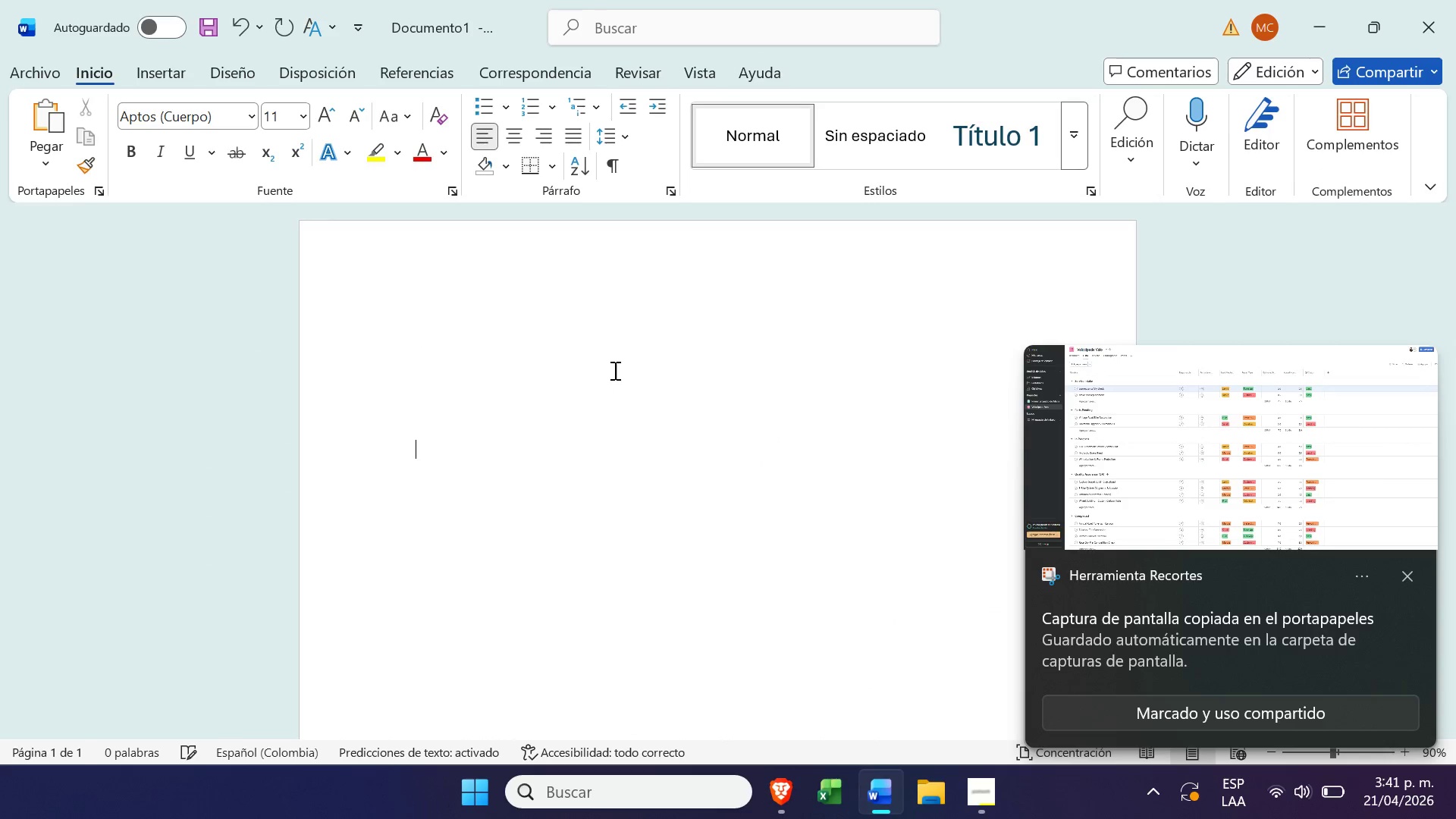 
key(Control+ControlLeft)
 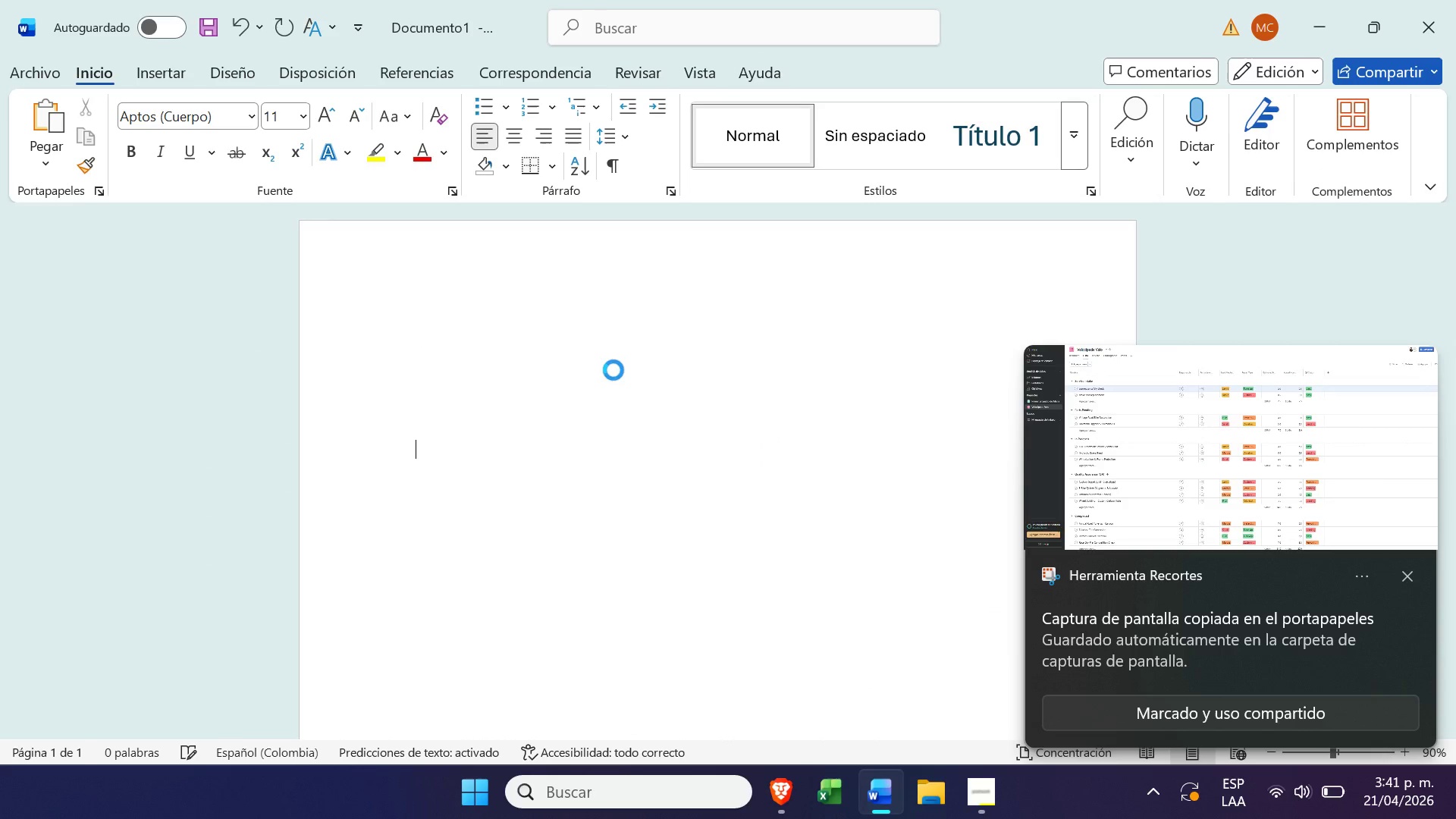 
key(Control+V)
 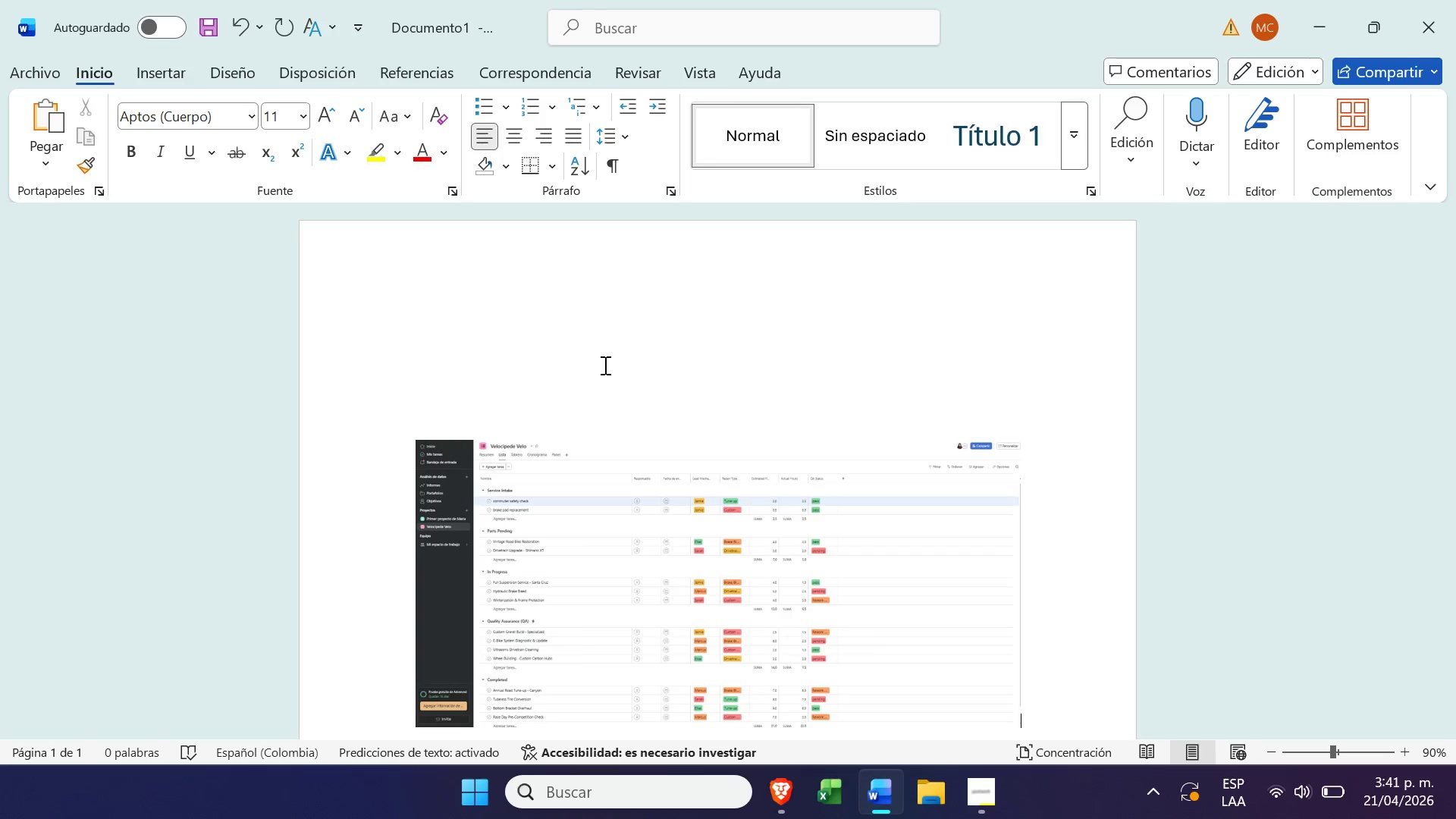 
left_click([562, 359])
 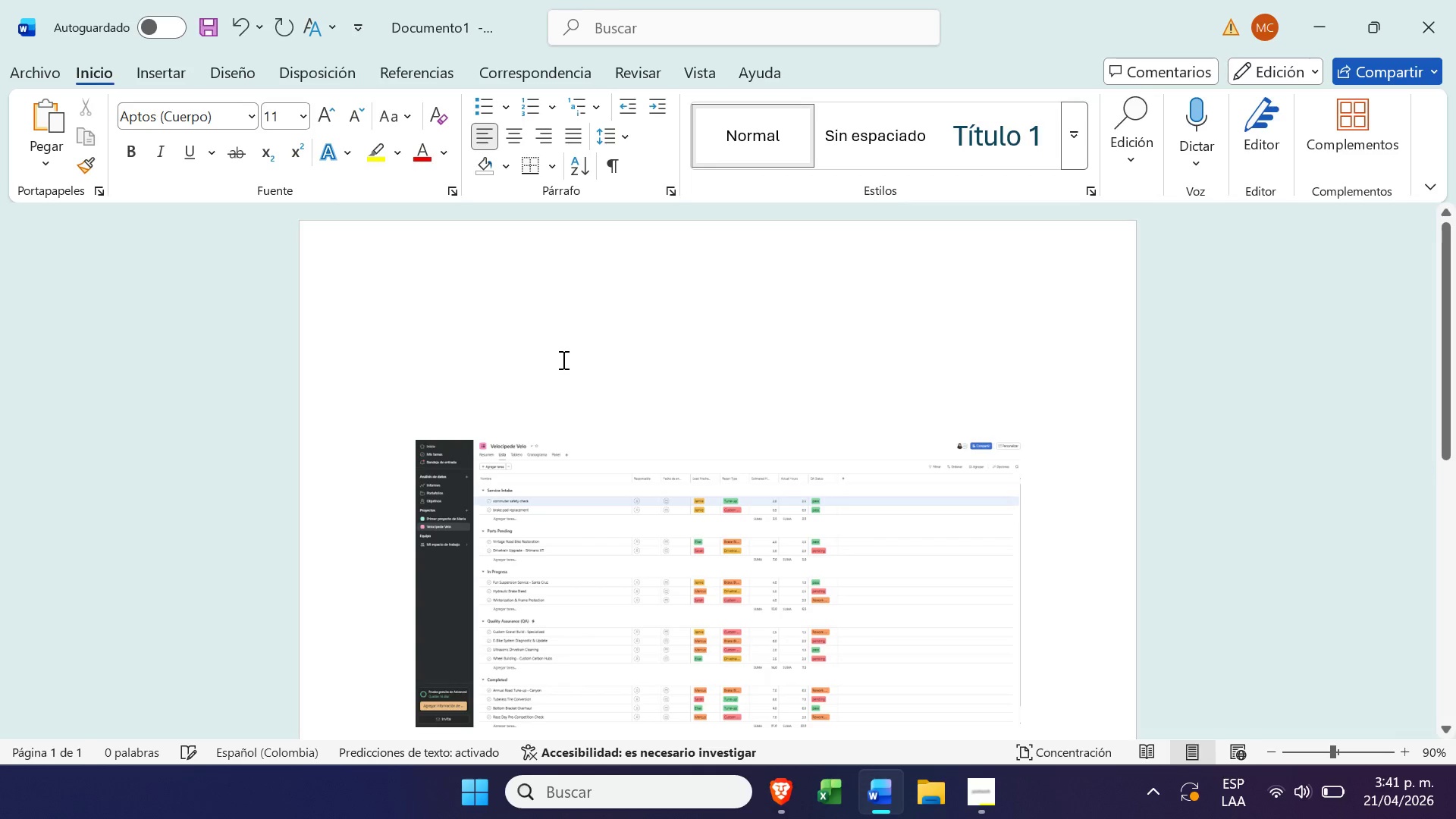 
key(Backspace)
 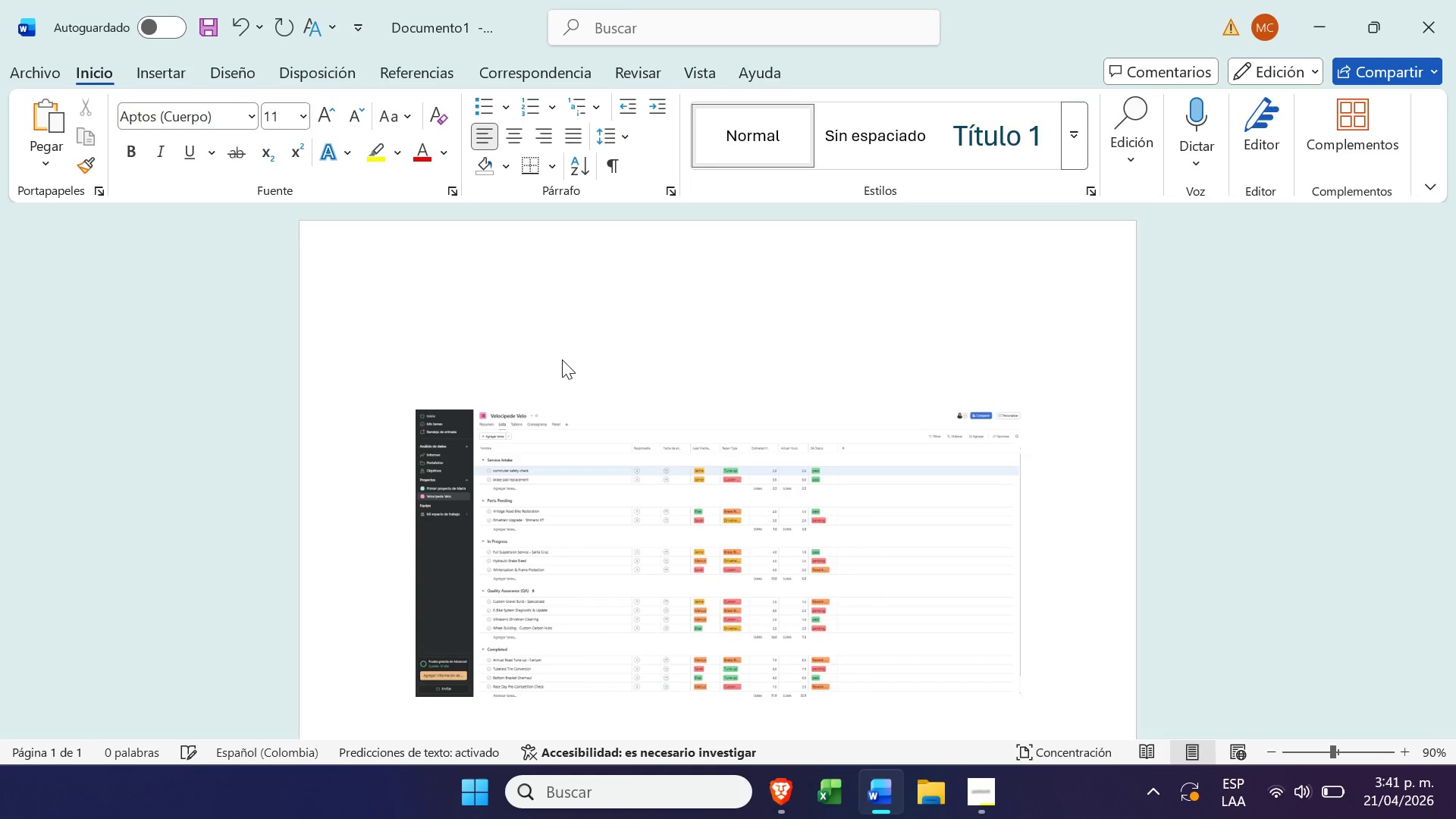 
key(Backspace)
 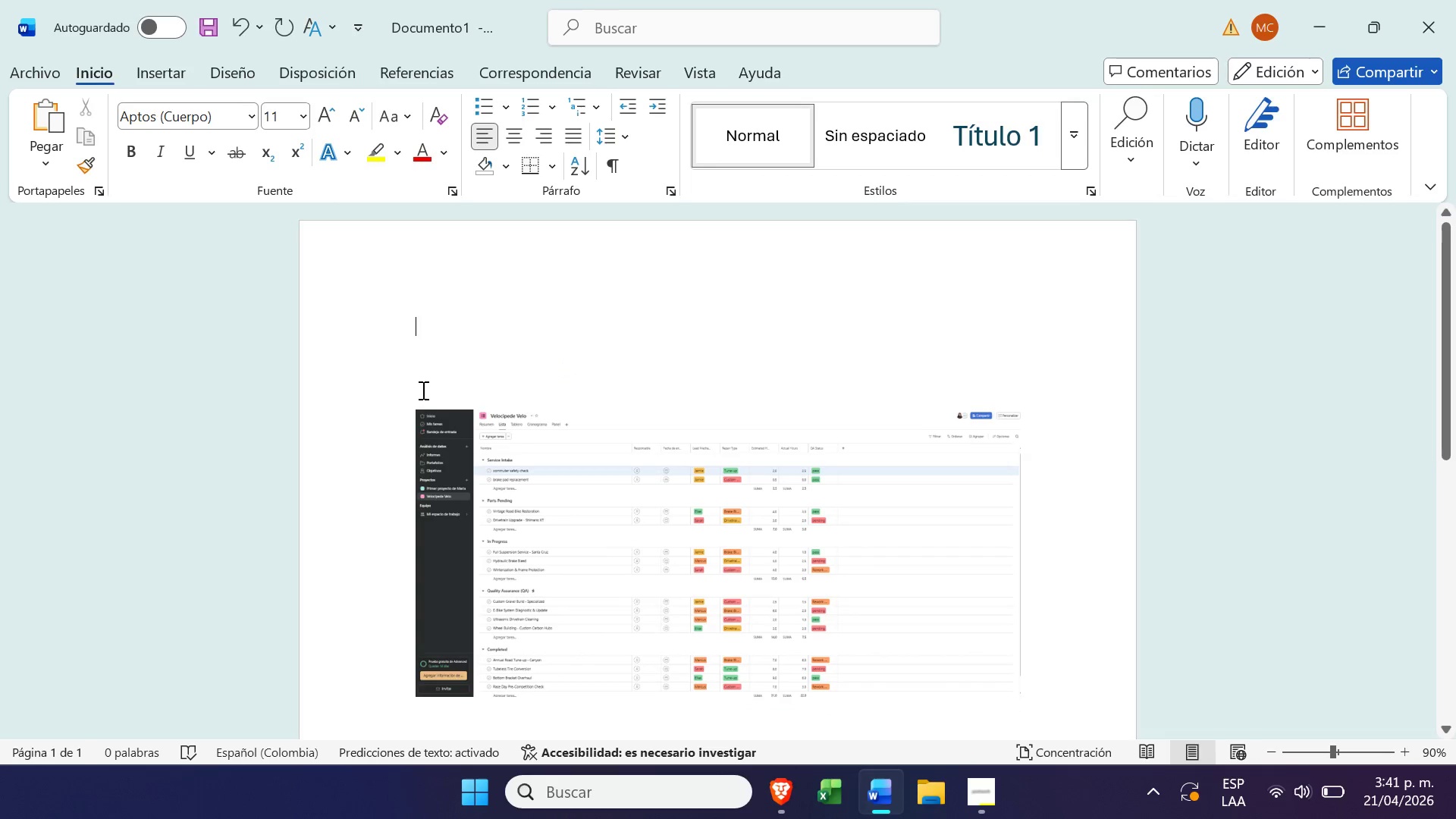 
left_click([425, 392])
 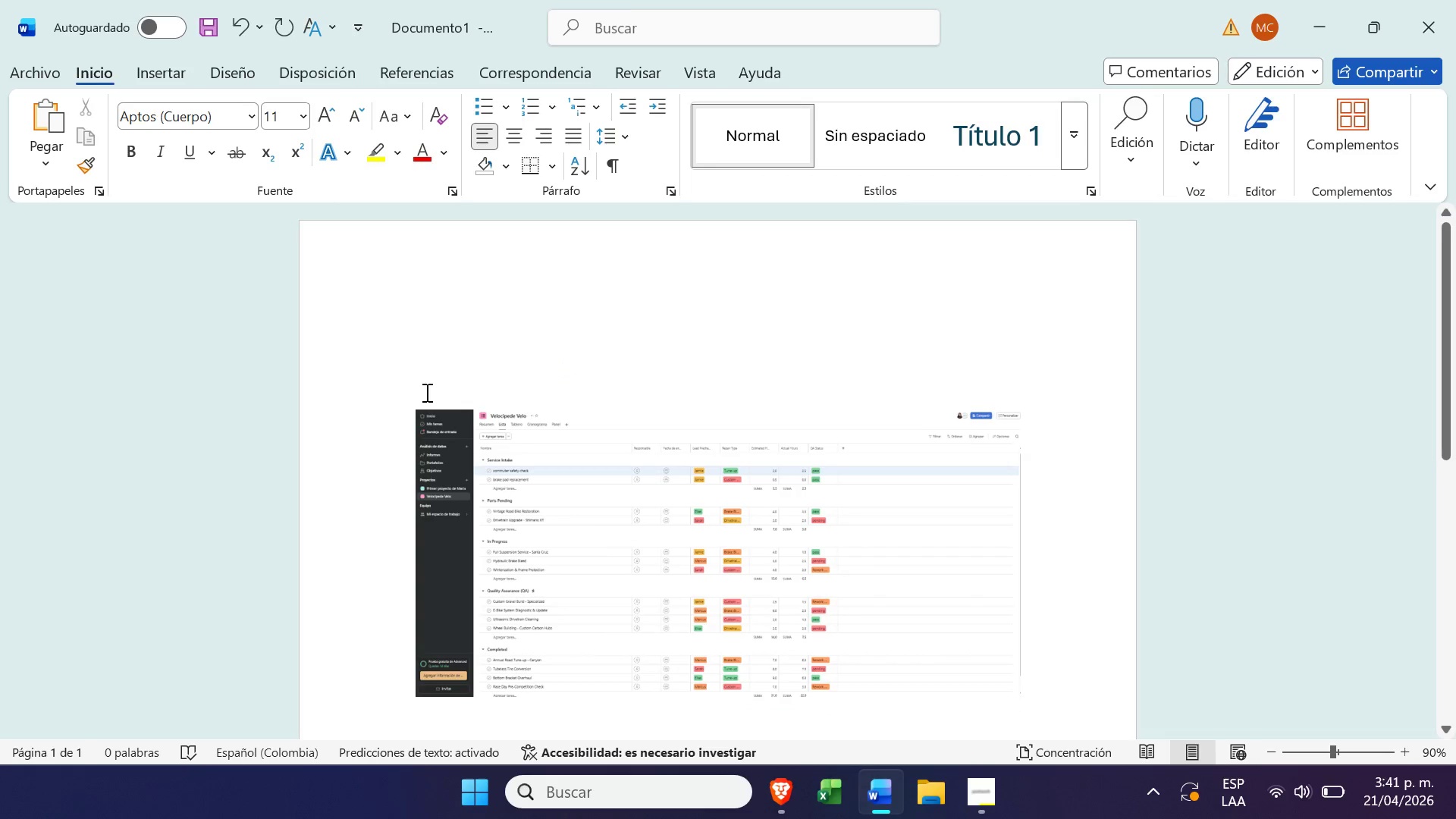 
key(1)
 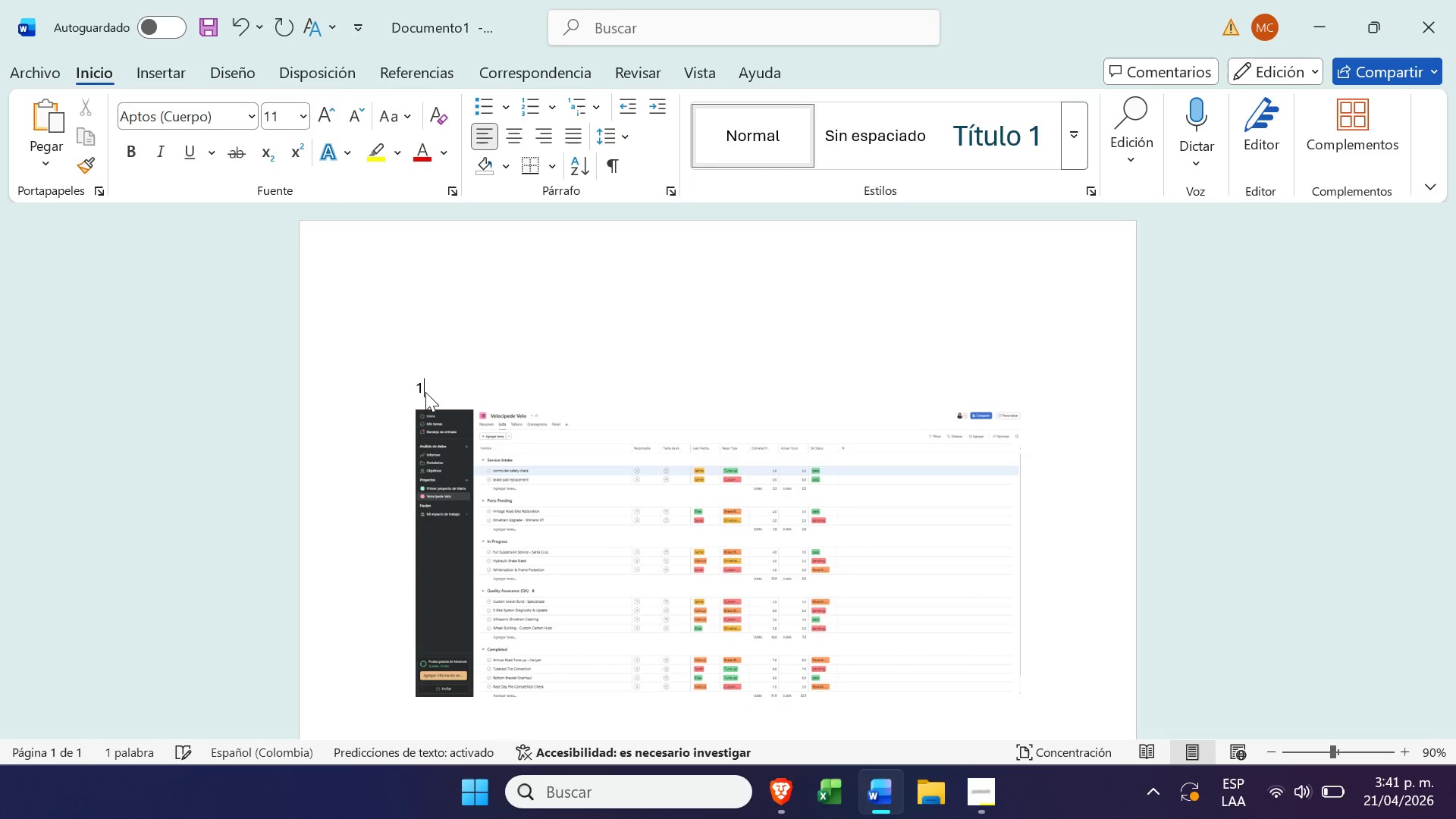 
key(Period)
 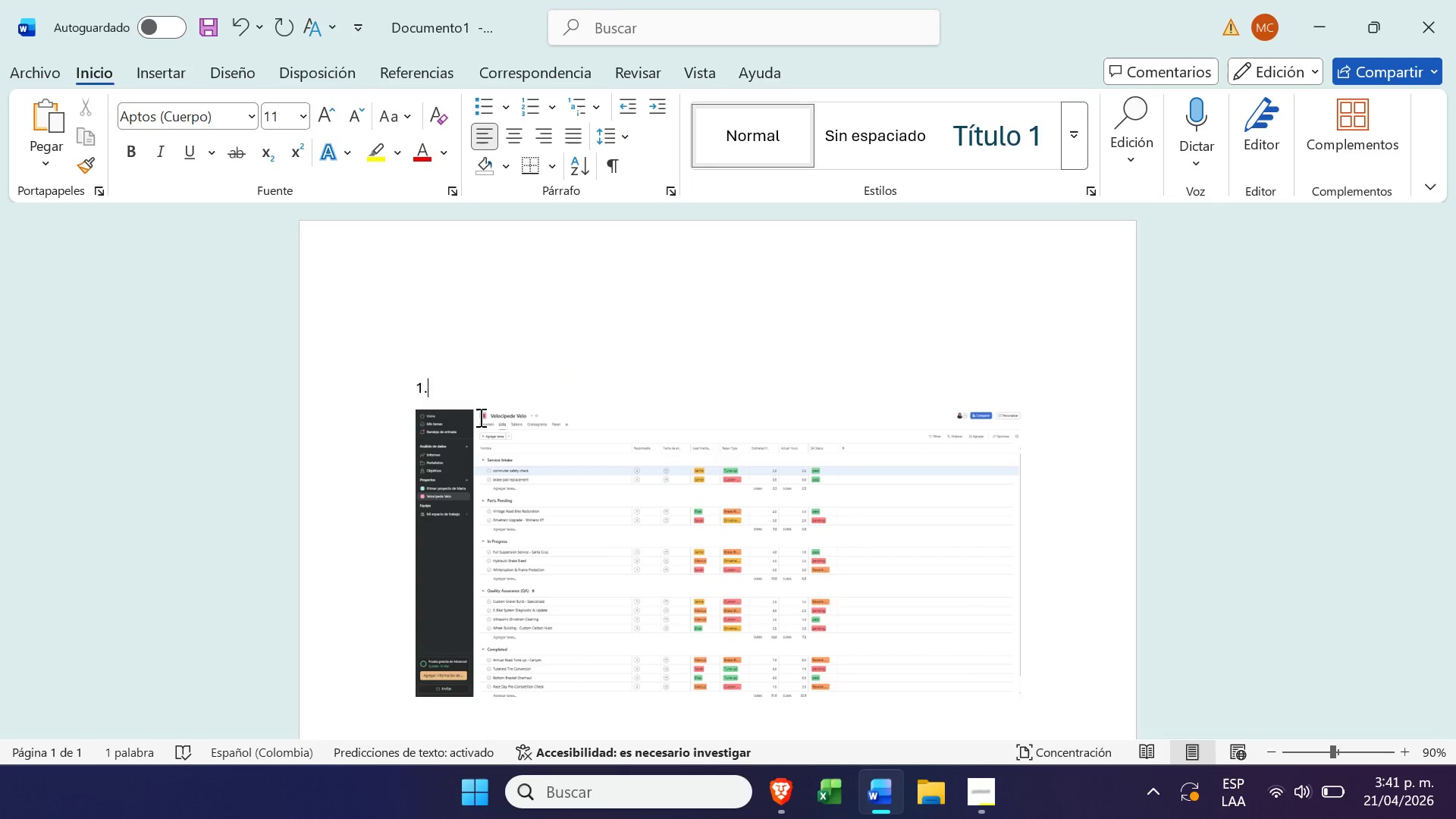 
left_click([993, 817])